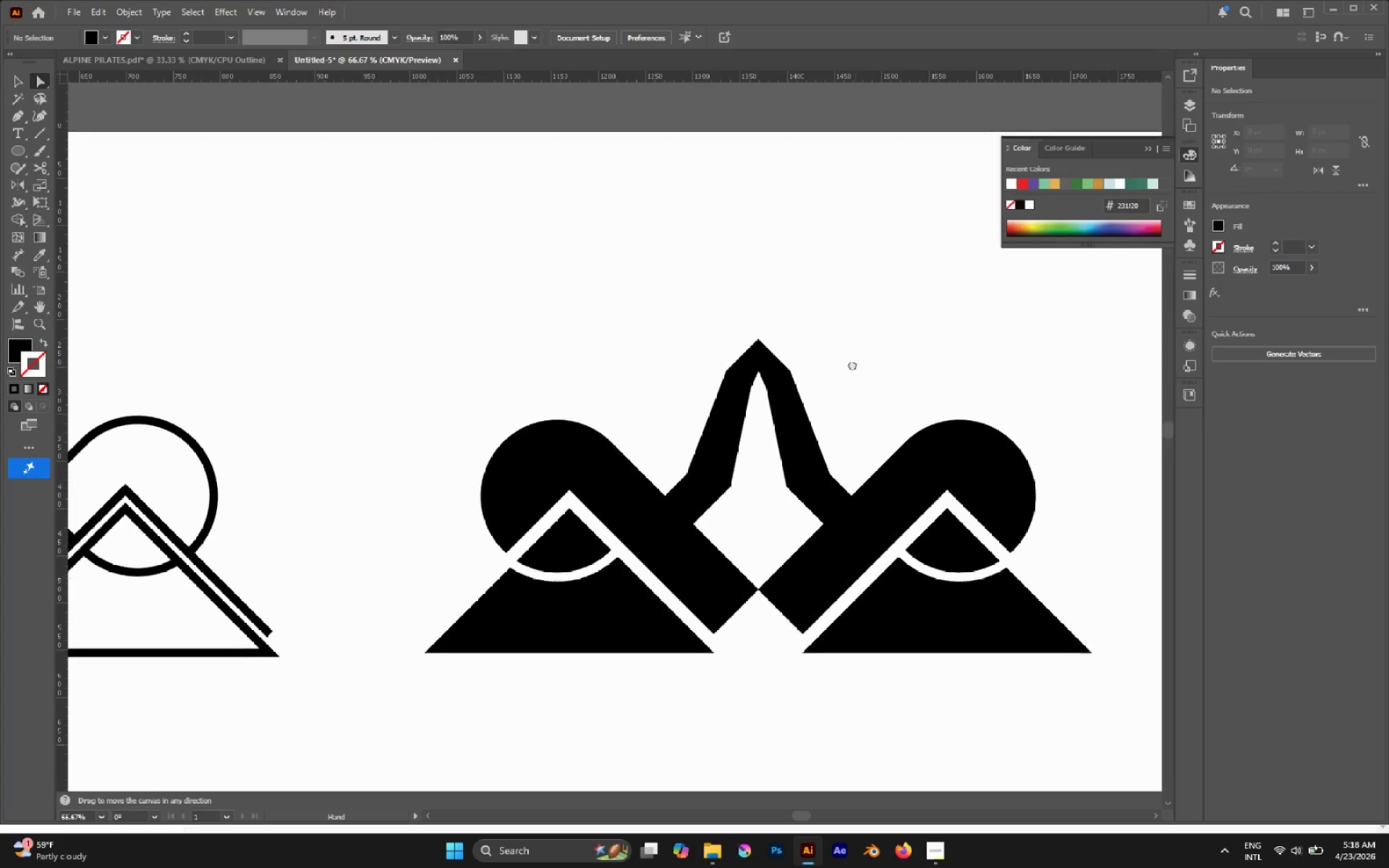 
hold_key(key=AltLeft, duration=0.56)
scroll: coordinate [845, 344], scroll_direction: down, amount: 2.0
 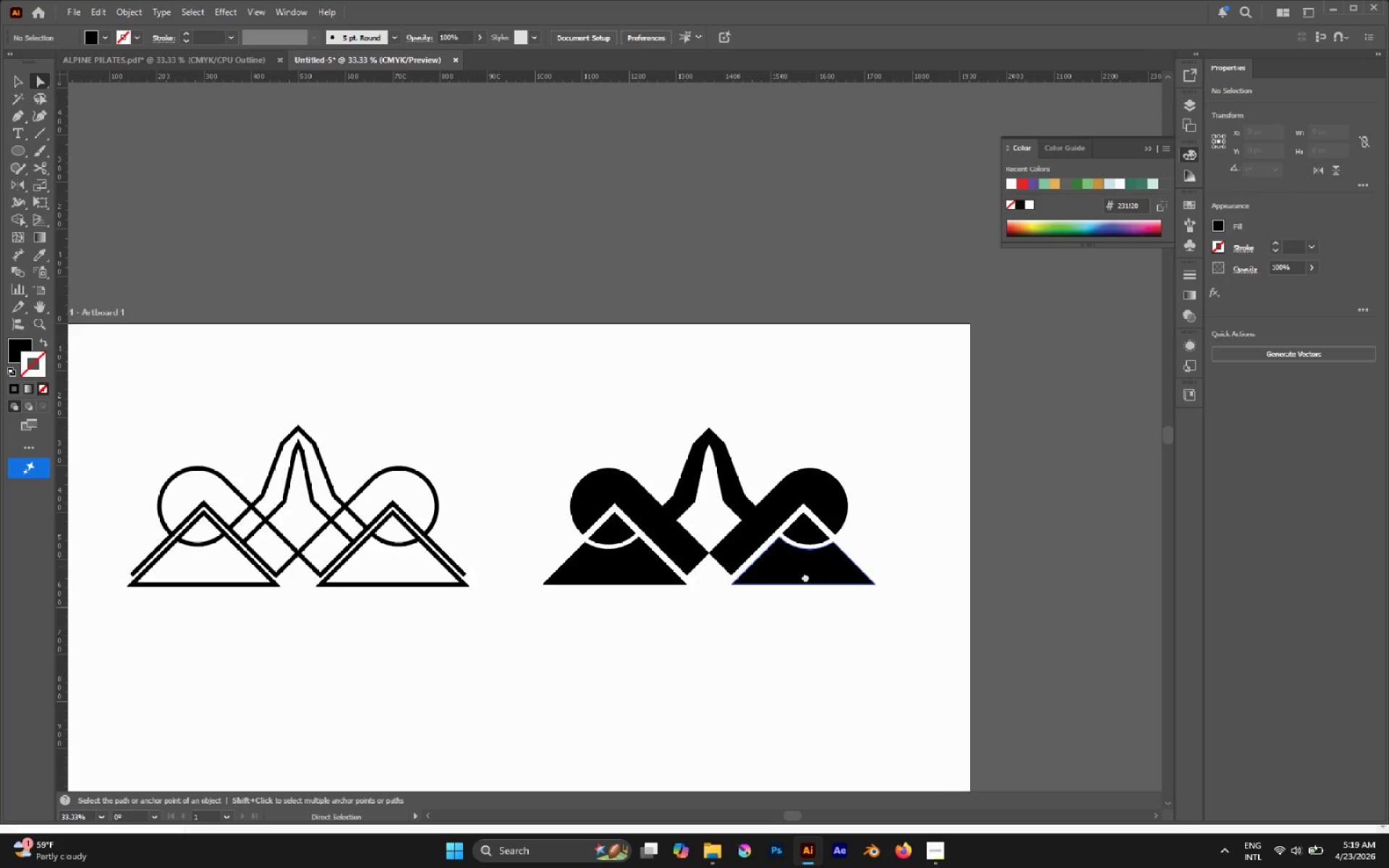 
hold_key(key=AltLeft, duration=0.84)
scroll: coordinate [768, 590], scroll_direction: none, amount: 0.0
 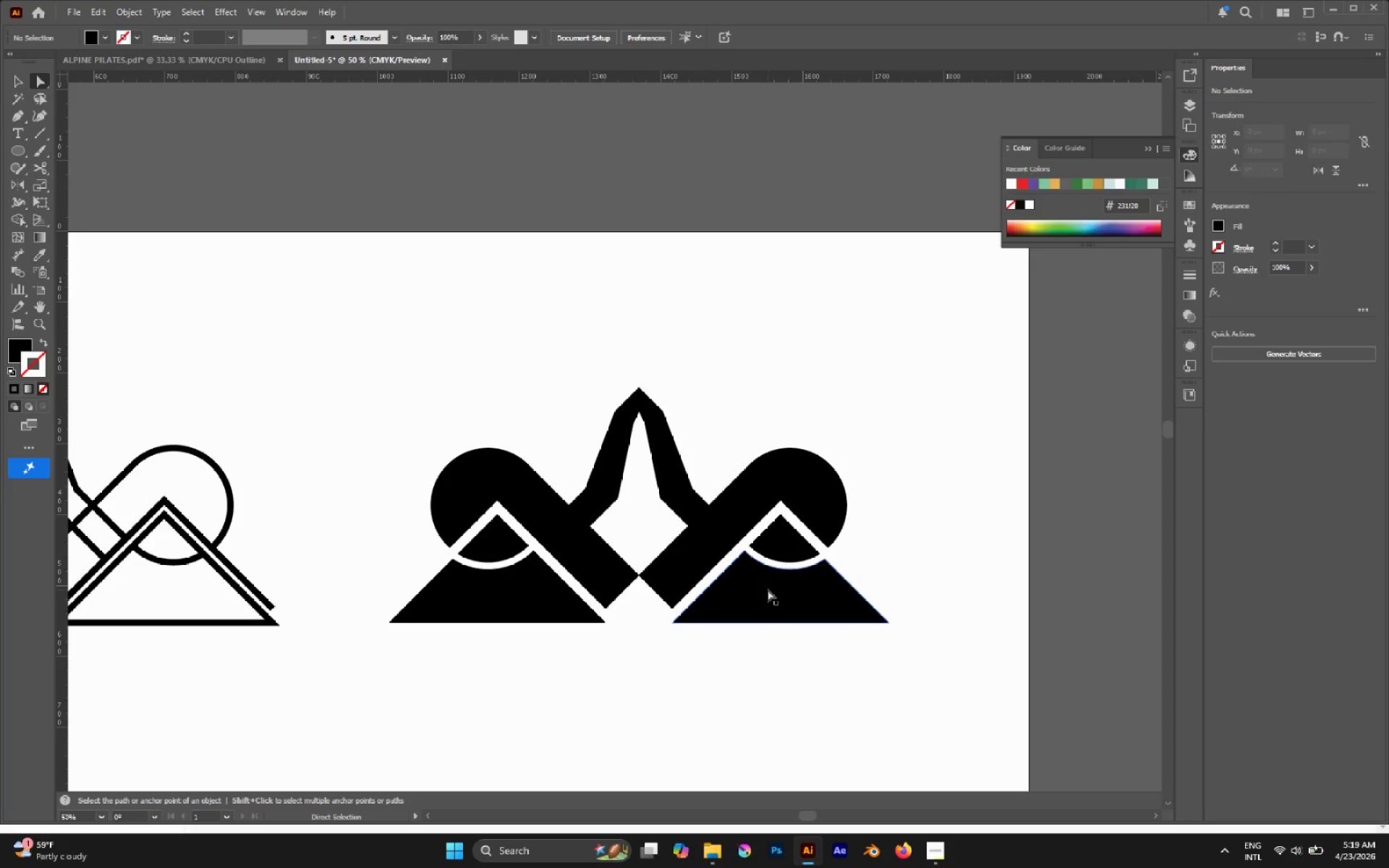 
hold_key(key=AltLeft, duration=1.39)
scroll: coordinate [768, 590], scroll_direction: none, amount: 0.0
 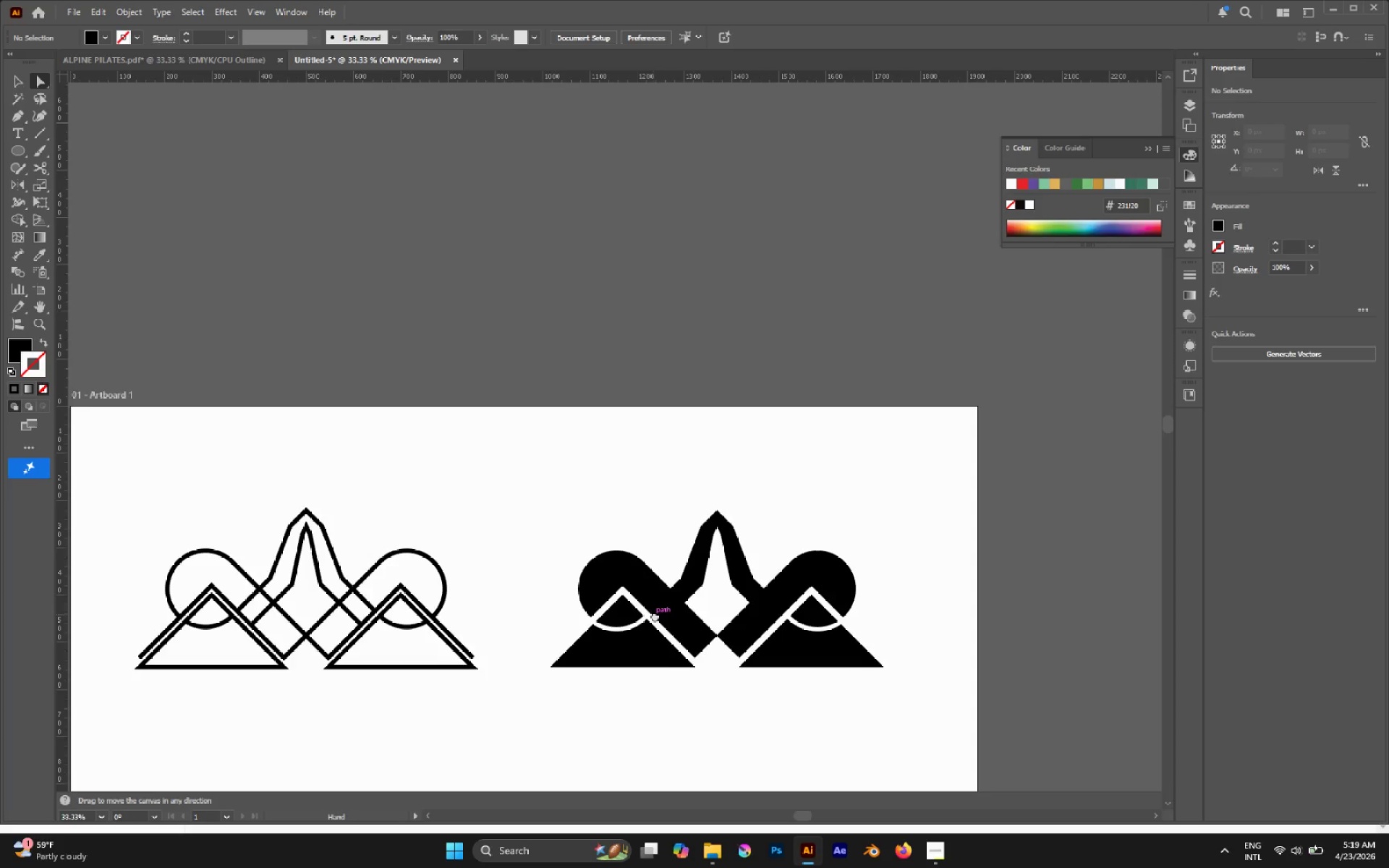 
hold_key(key=AltLeft, duration=0.86)
scroll: coordinate [751, 599], scroll_direction: up, amount: 1.0
 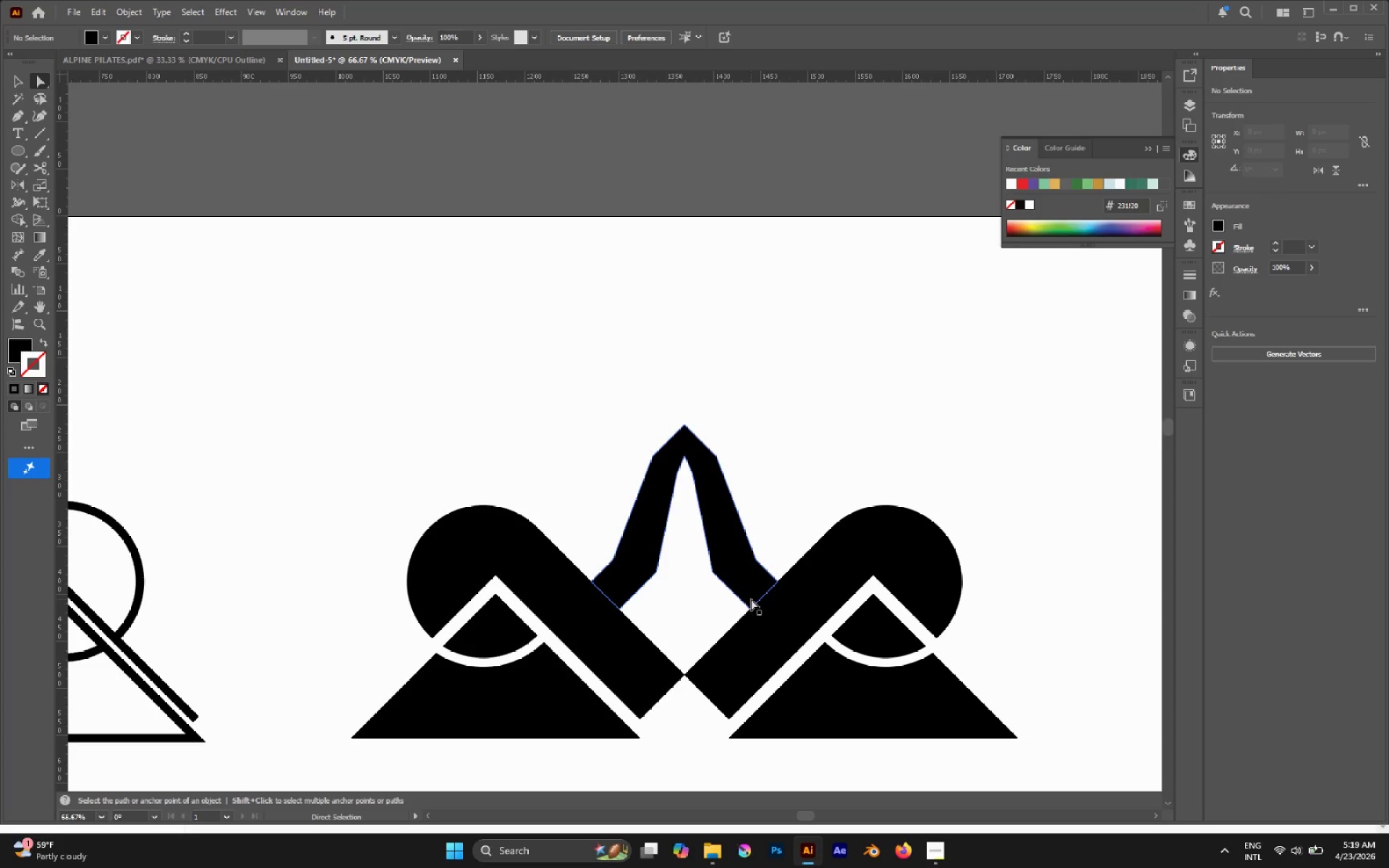 
hold_key(key=AltLeft, duration=0.47)
scroll: coordinate [751, 599], scroll_direction: down, amount: 1.0
 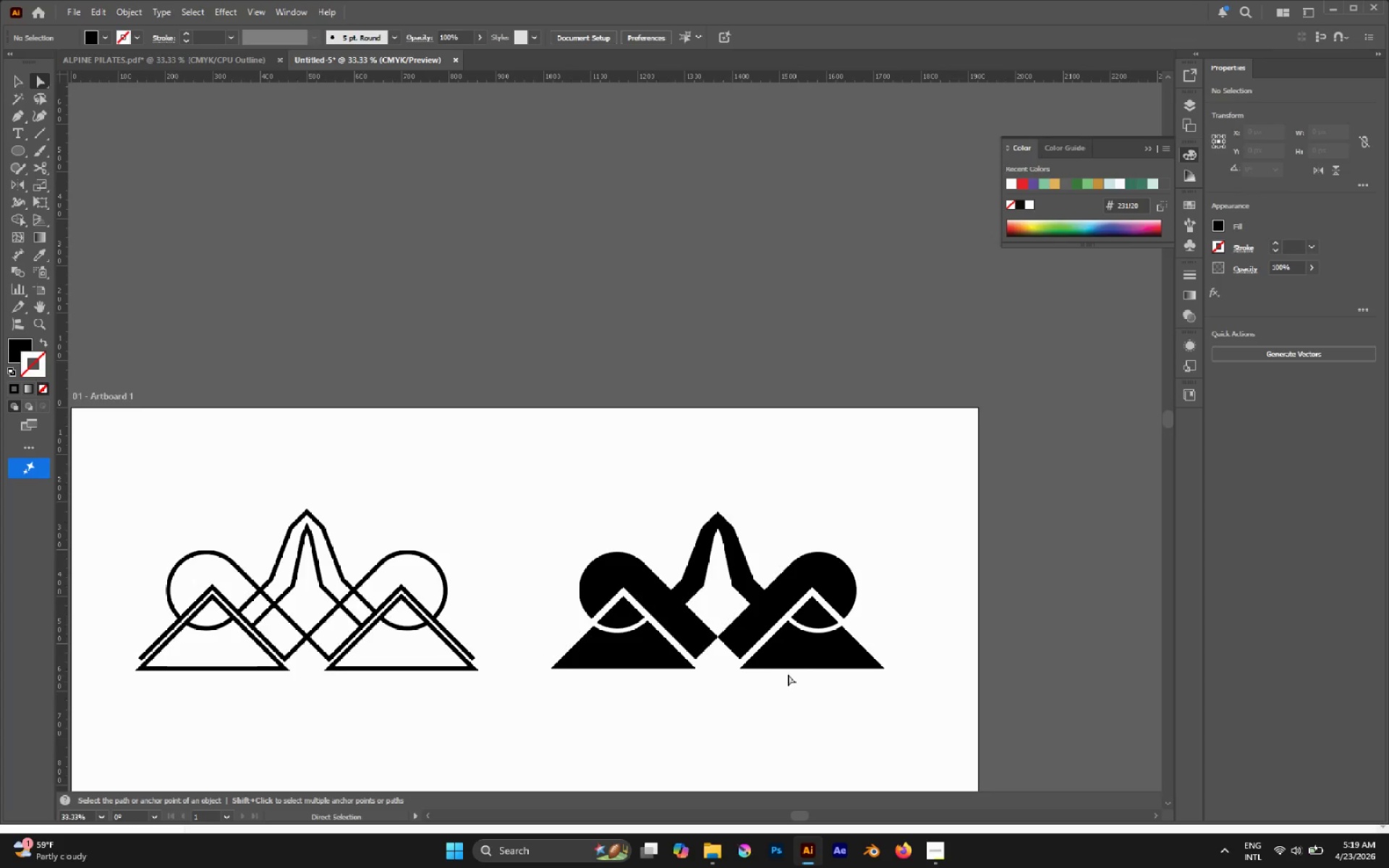 
left_click([803, 656])
 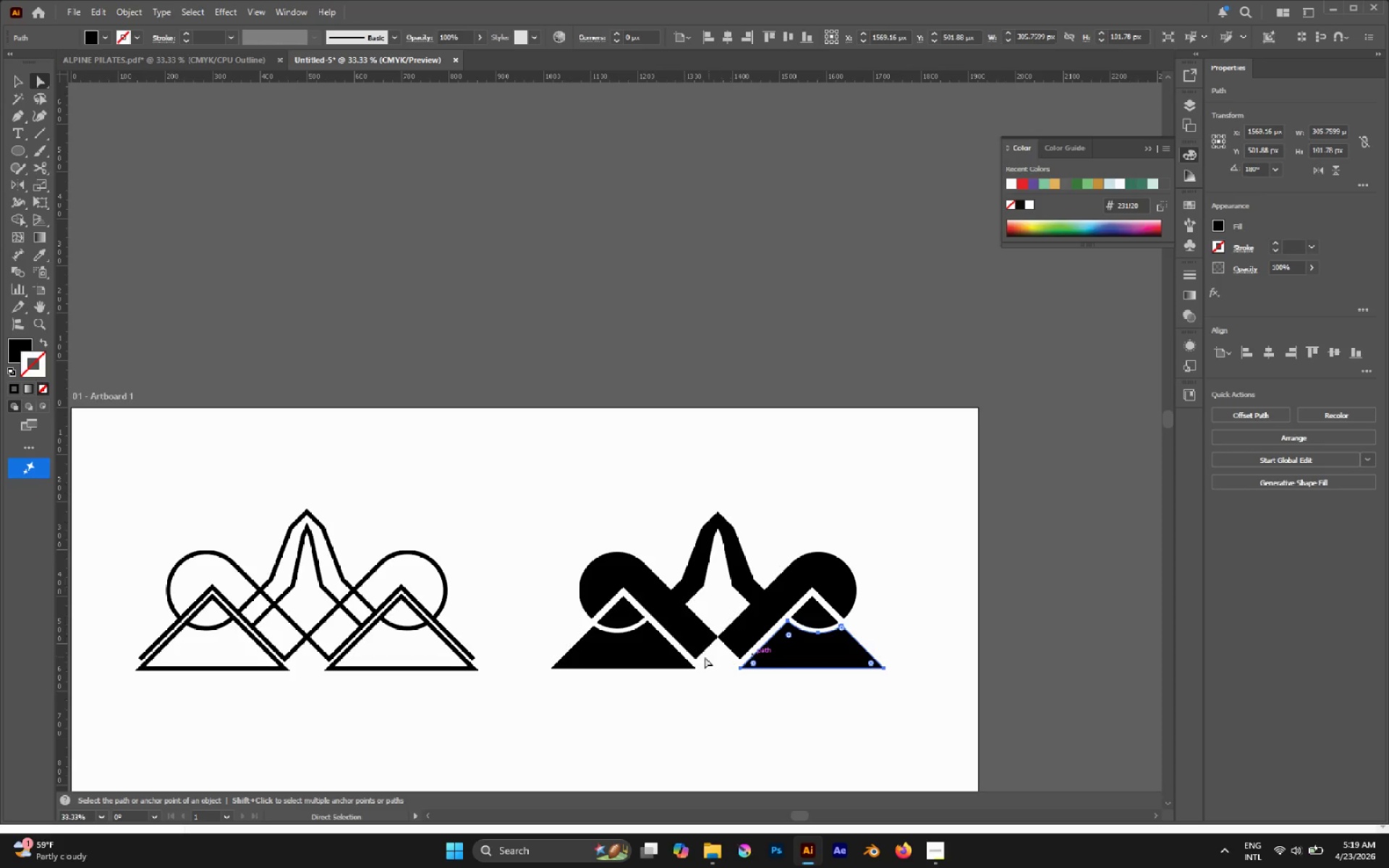 
hold_key(key=CapsLock, duration=0.8)
 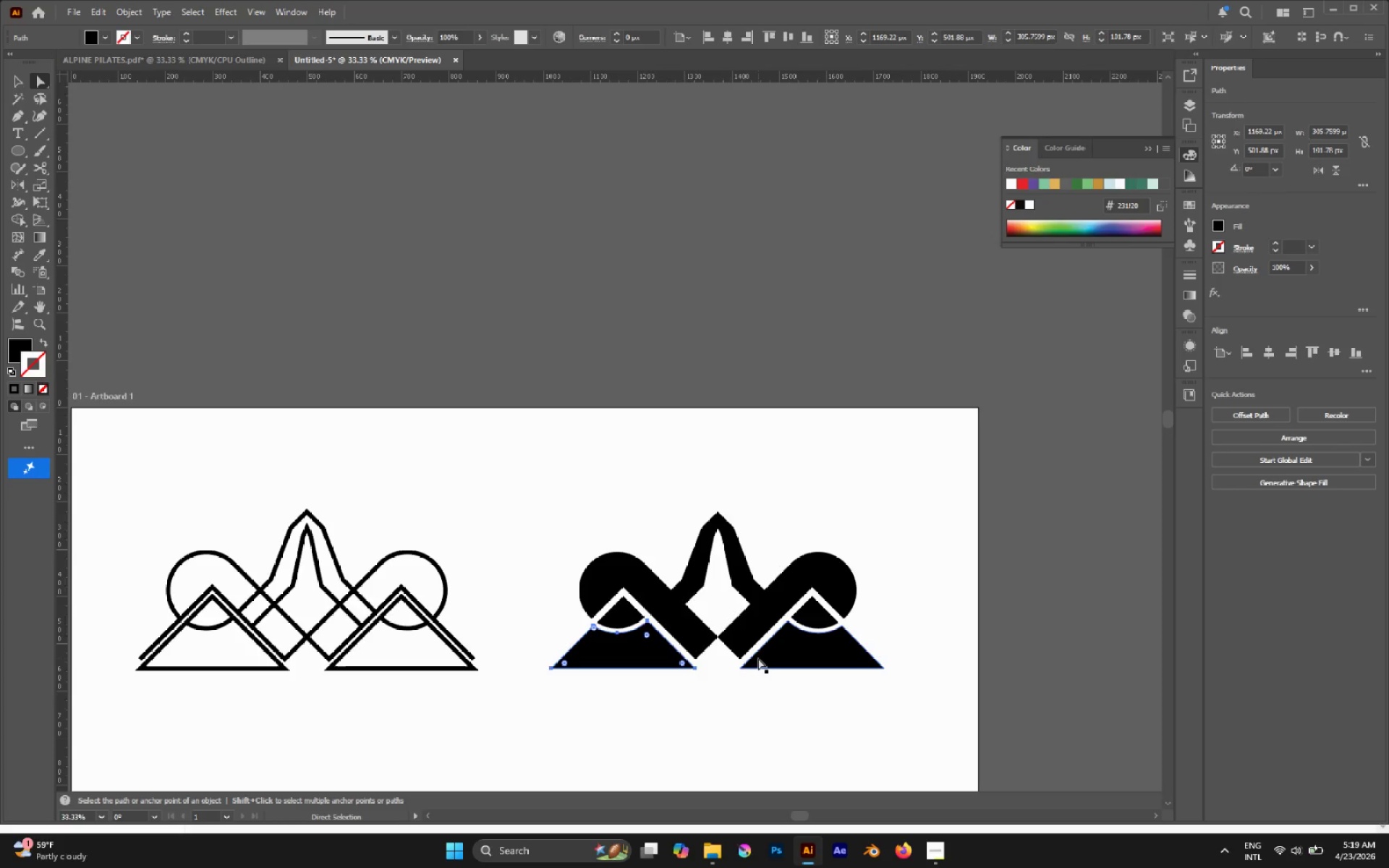 
left_click([663, 658])
 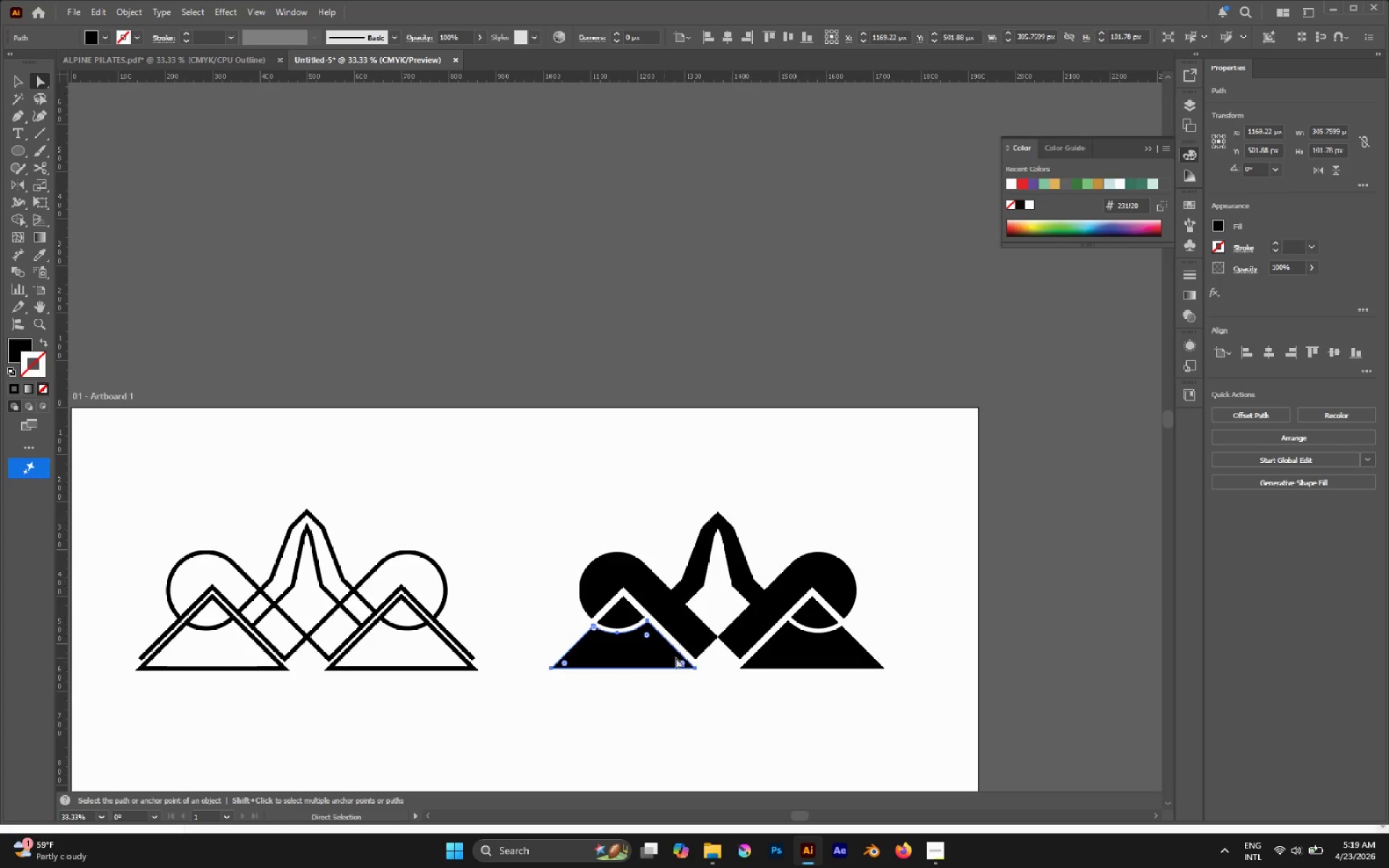 
hold_key(key=CapsLock, duration=0.84)
 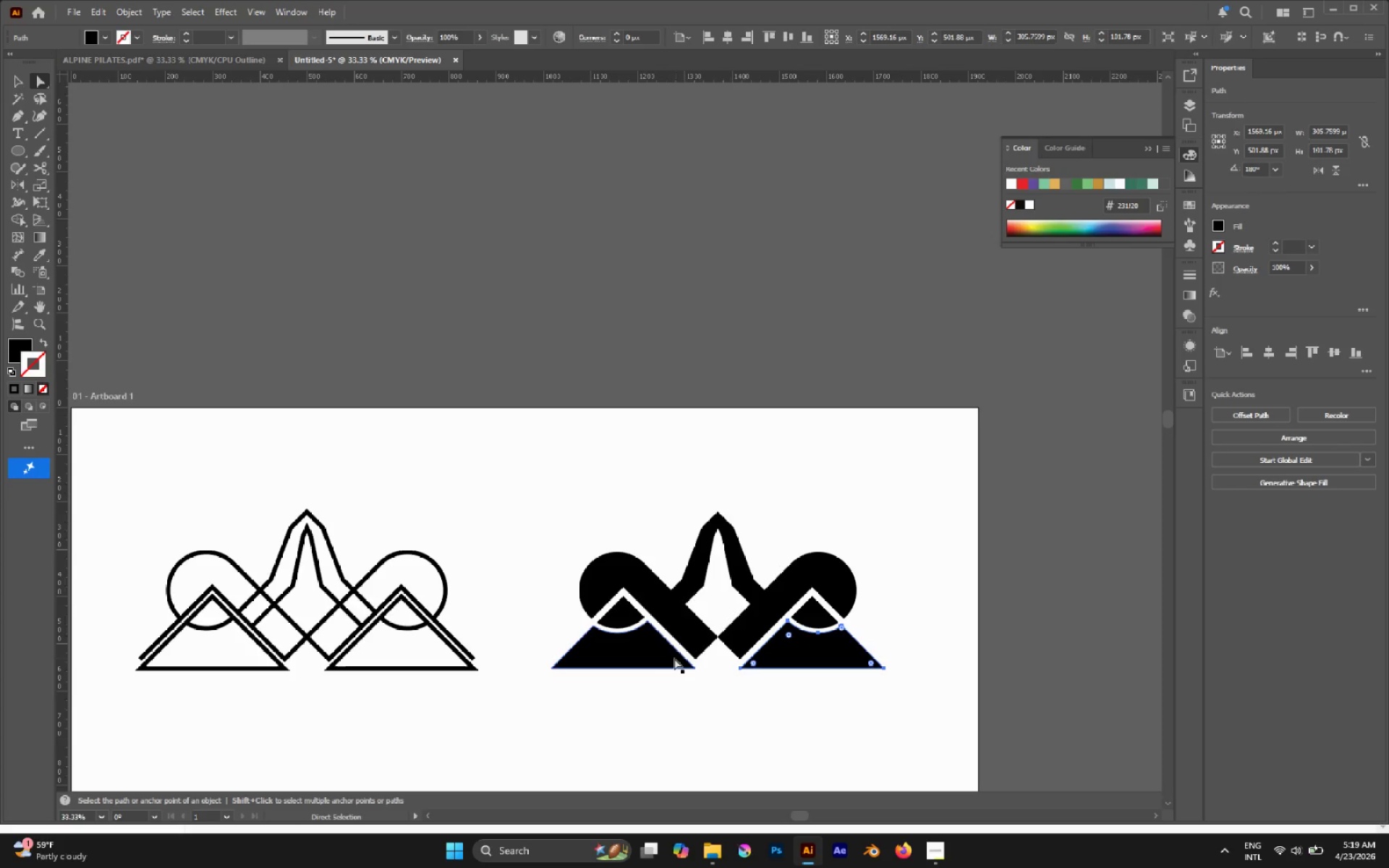 
left_click([765, 658])
 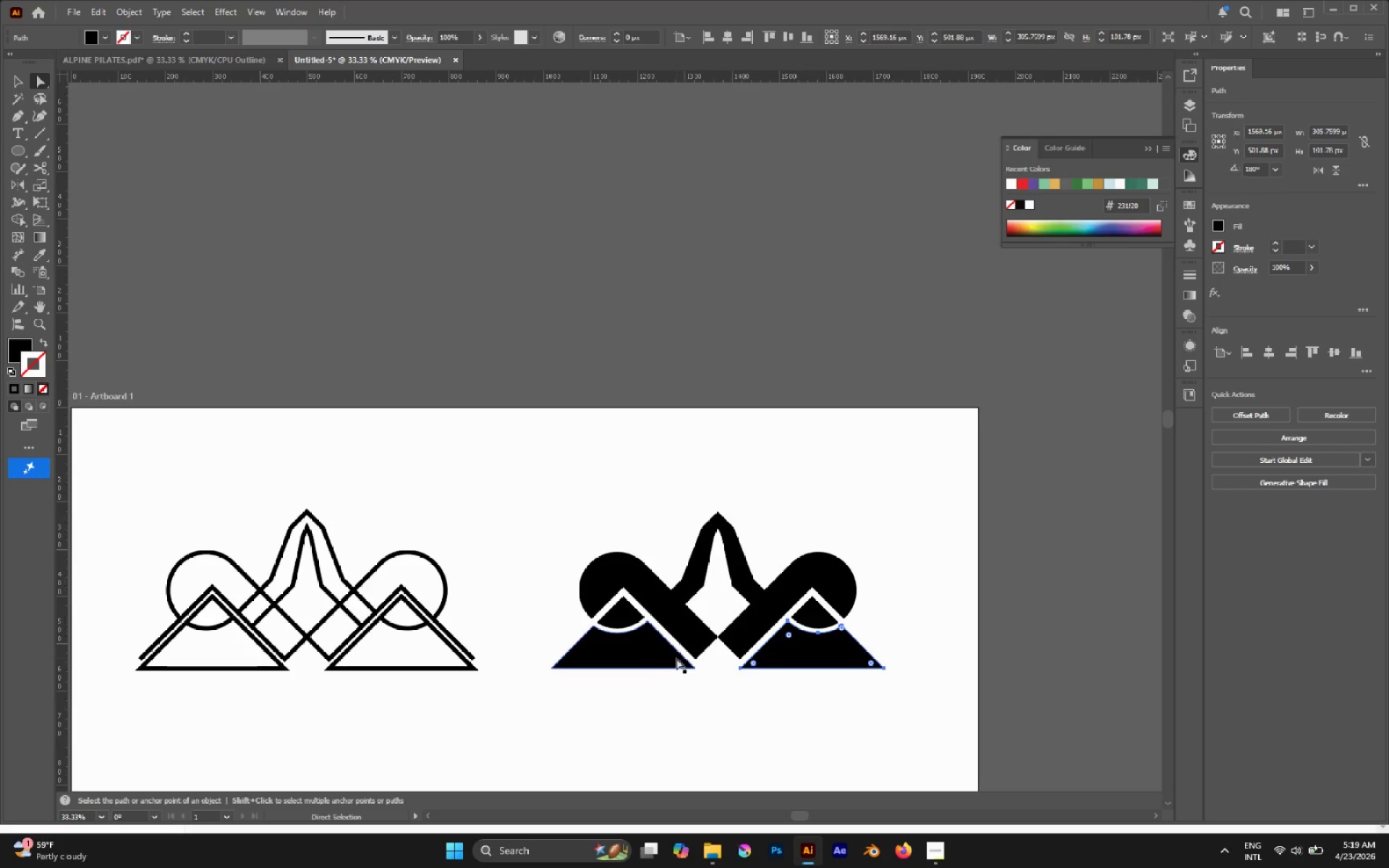 
hold_key(key=ShiftLeft, duration=0.67)
left_click([672, 658])
 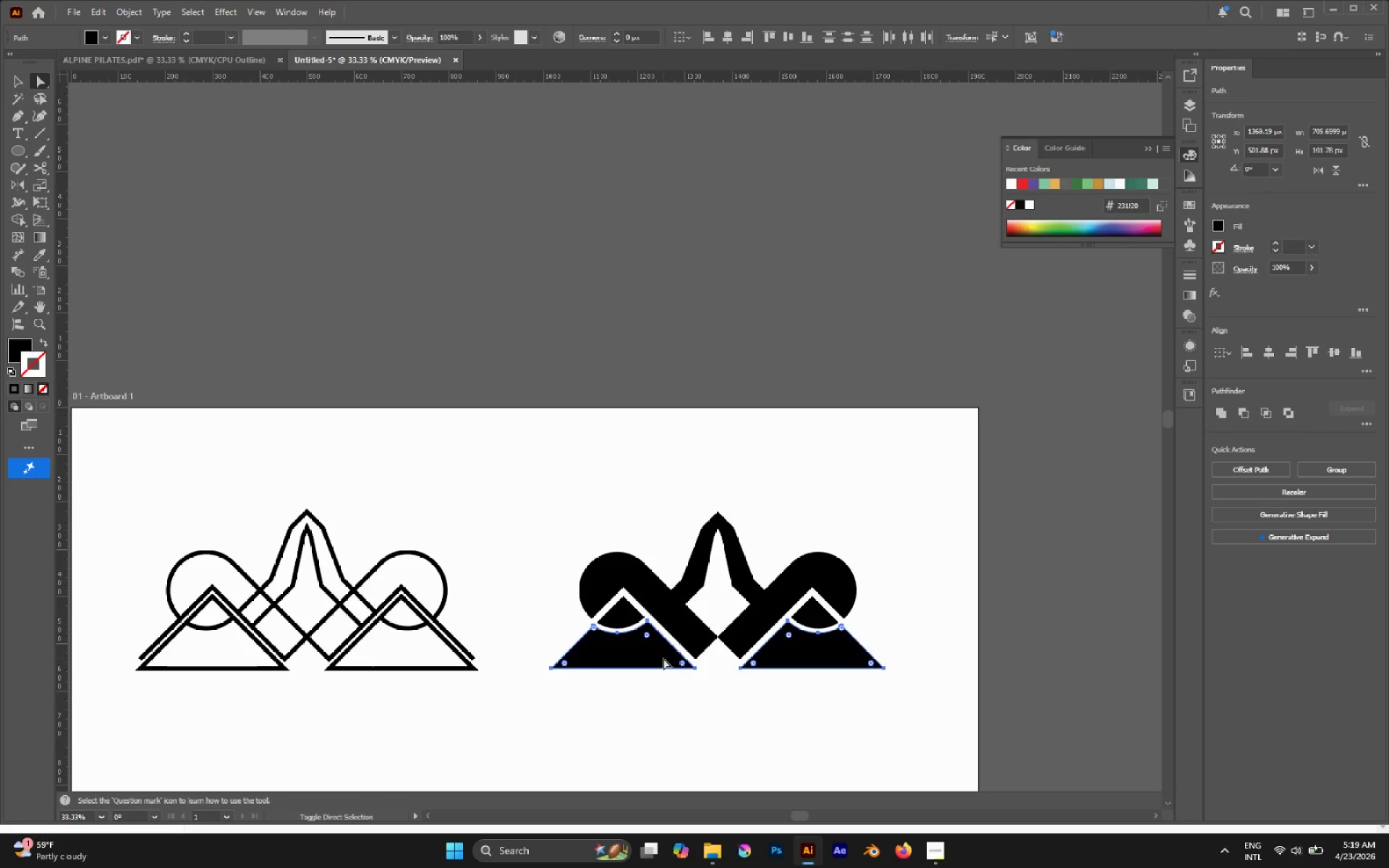 
left_click_drag(start_coordinate=[663, 658], to_coordinate=[665, 733])
 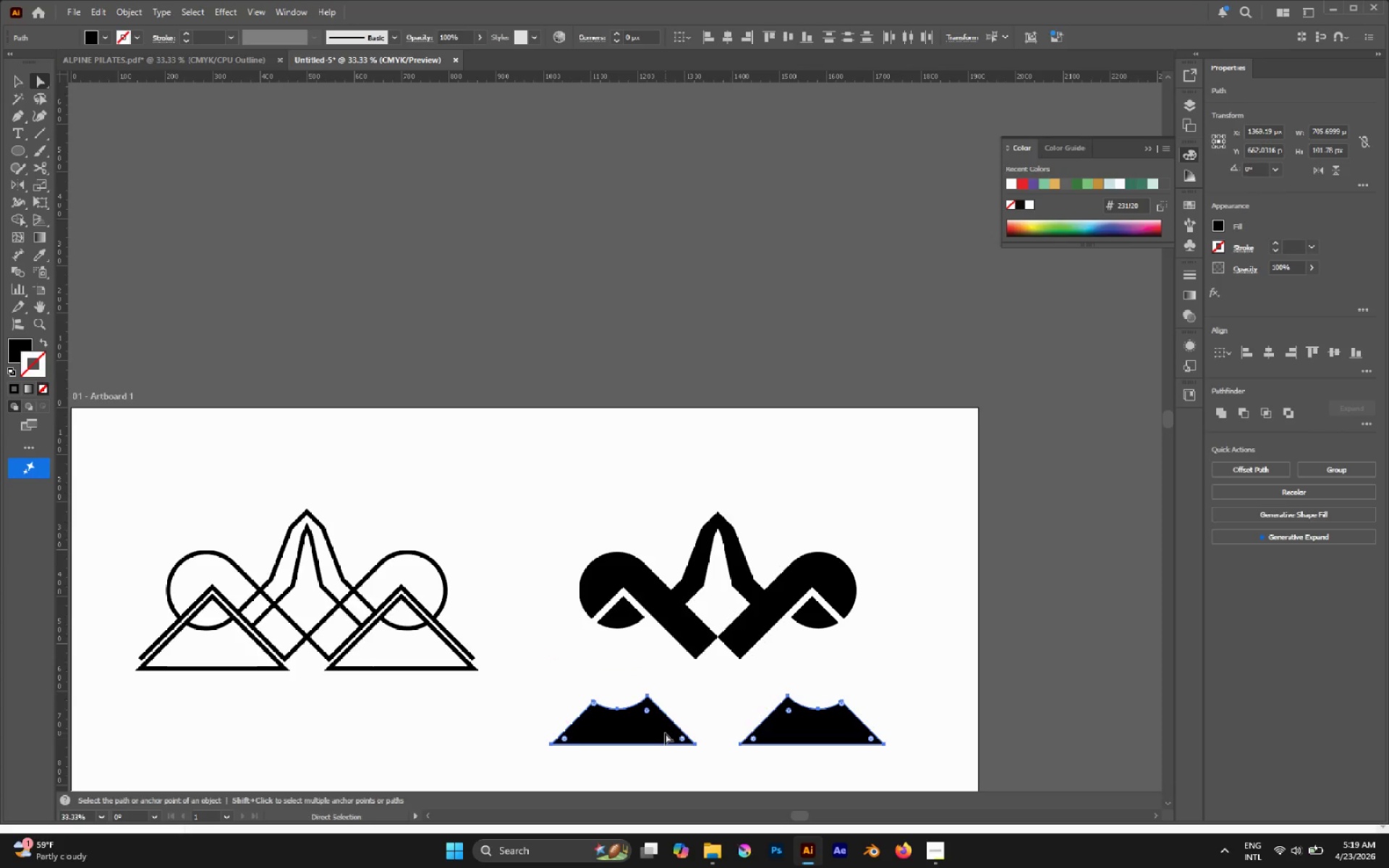 
hold_key(key=ShiftLeft, duration=1.69)
 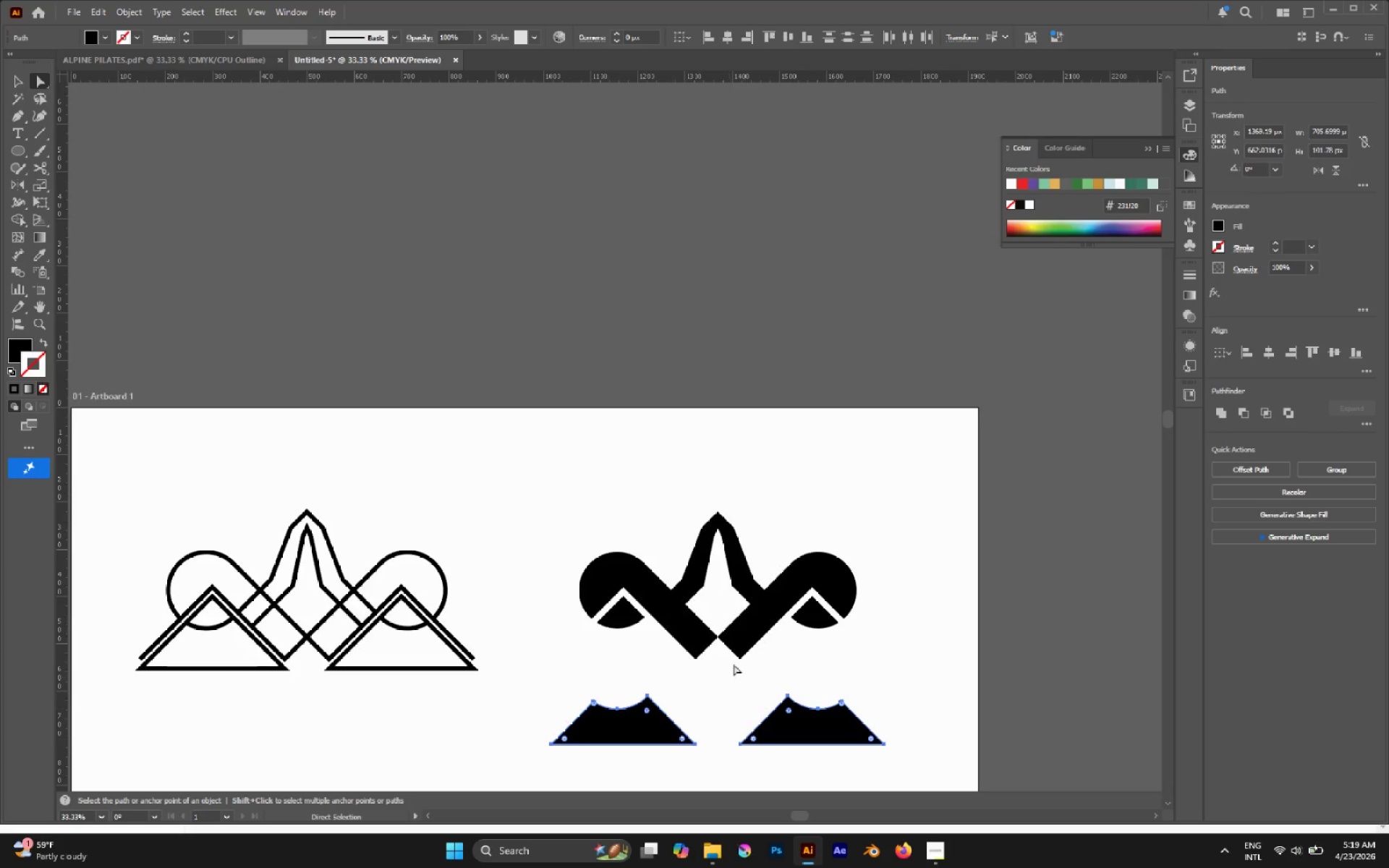 
hold_key(key=AltLeft, duration=0.42)
 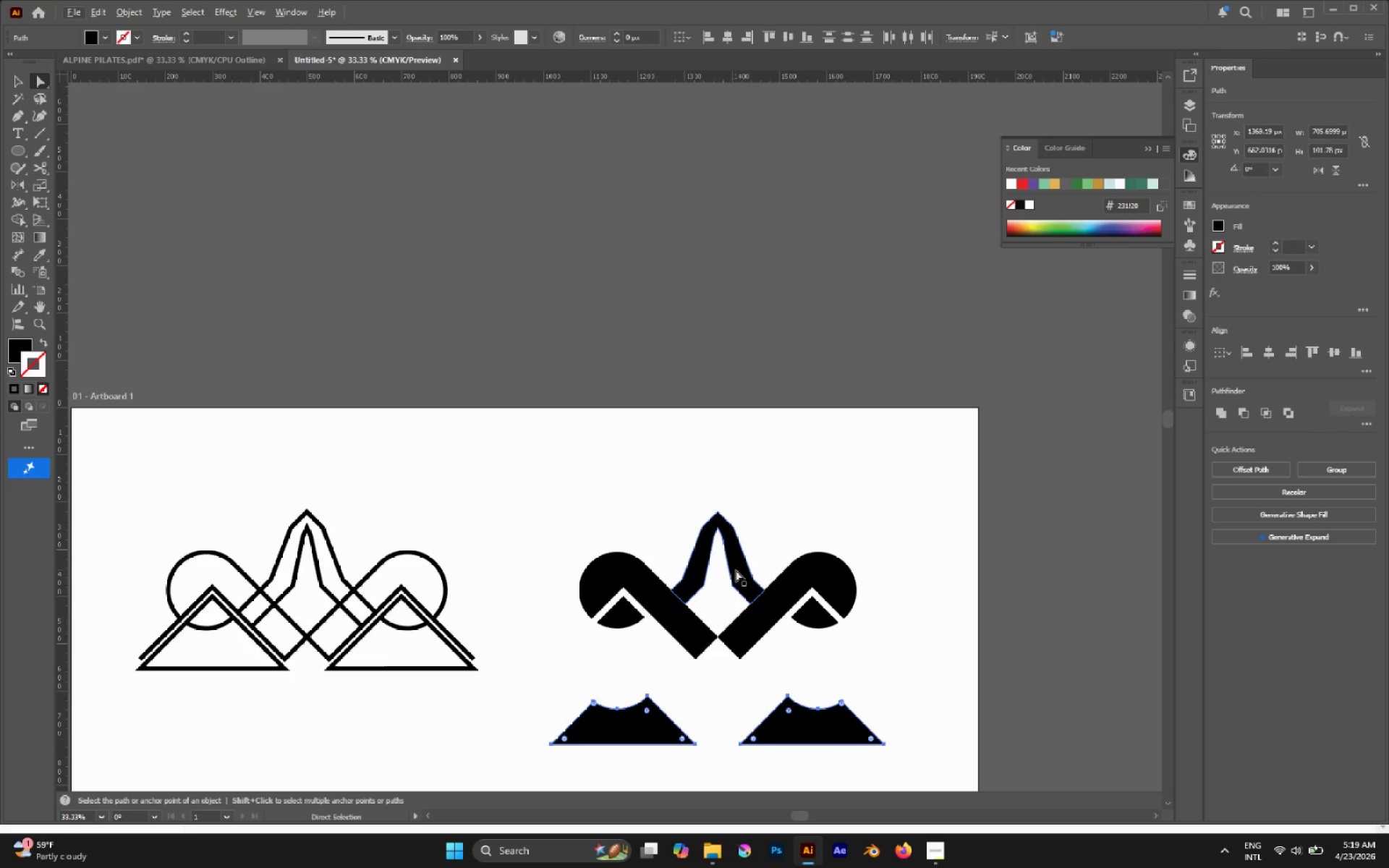 
hold_key(key=AltLeft, duration=0.75)
scroll: coordinate [736, 570], scroll_direction: up, amount: 1.0
 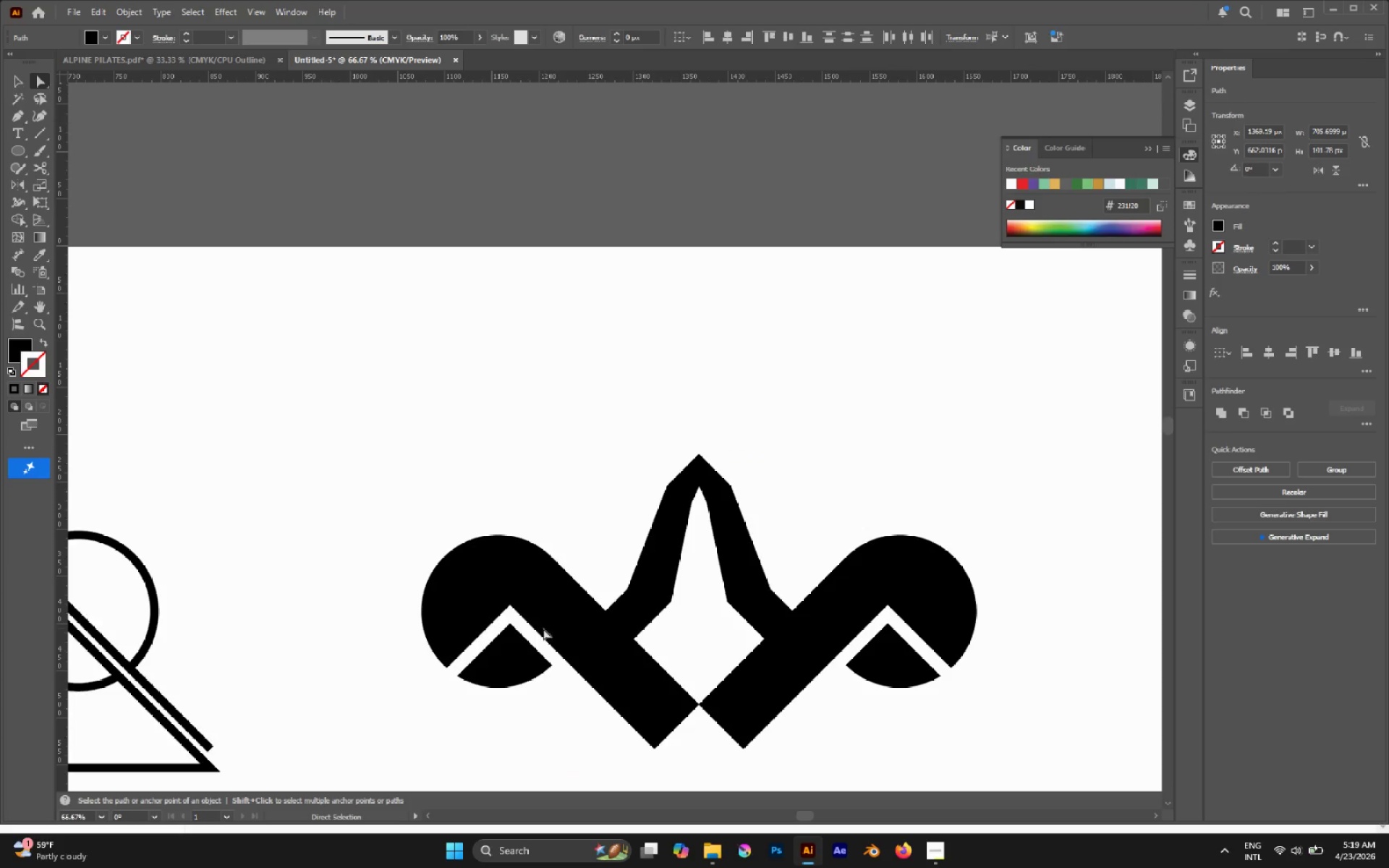 
left_click([652, 593])
 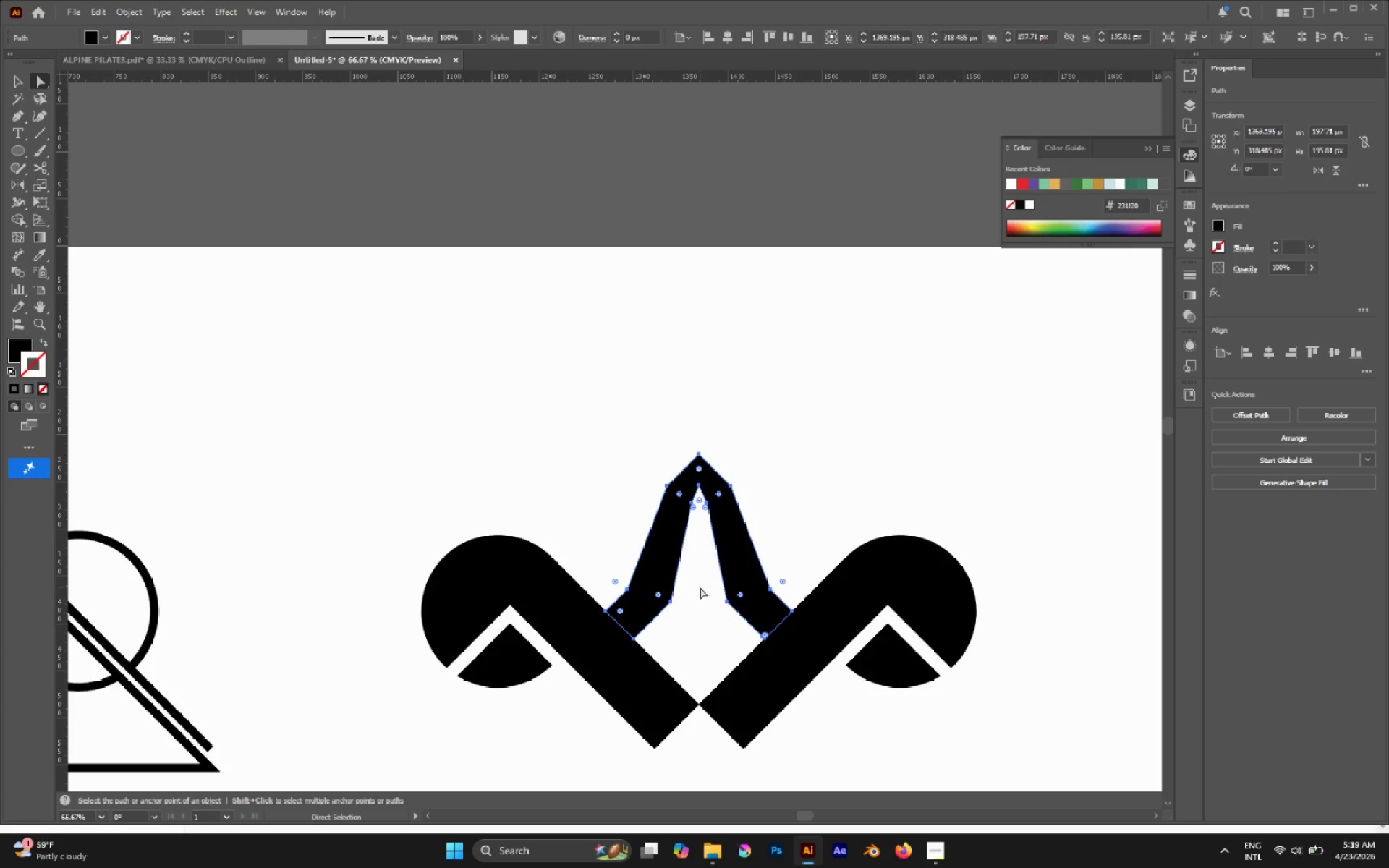 
key(V)
 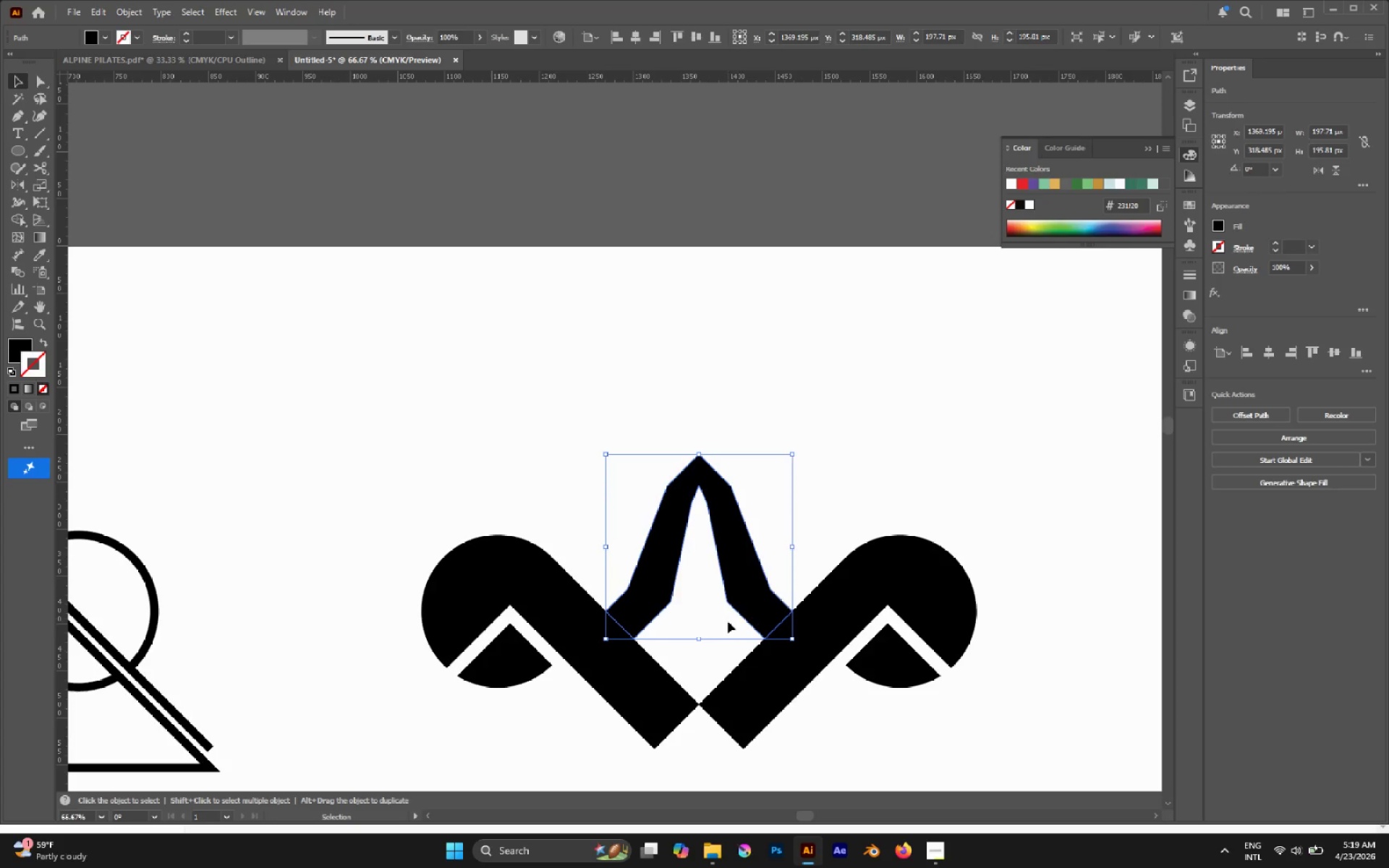 
hold_key(key=ShiftLeft, duration=3.16)
left_click_drag(start_coordinate=[701, 636], to_coordinate=[693, 587])
 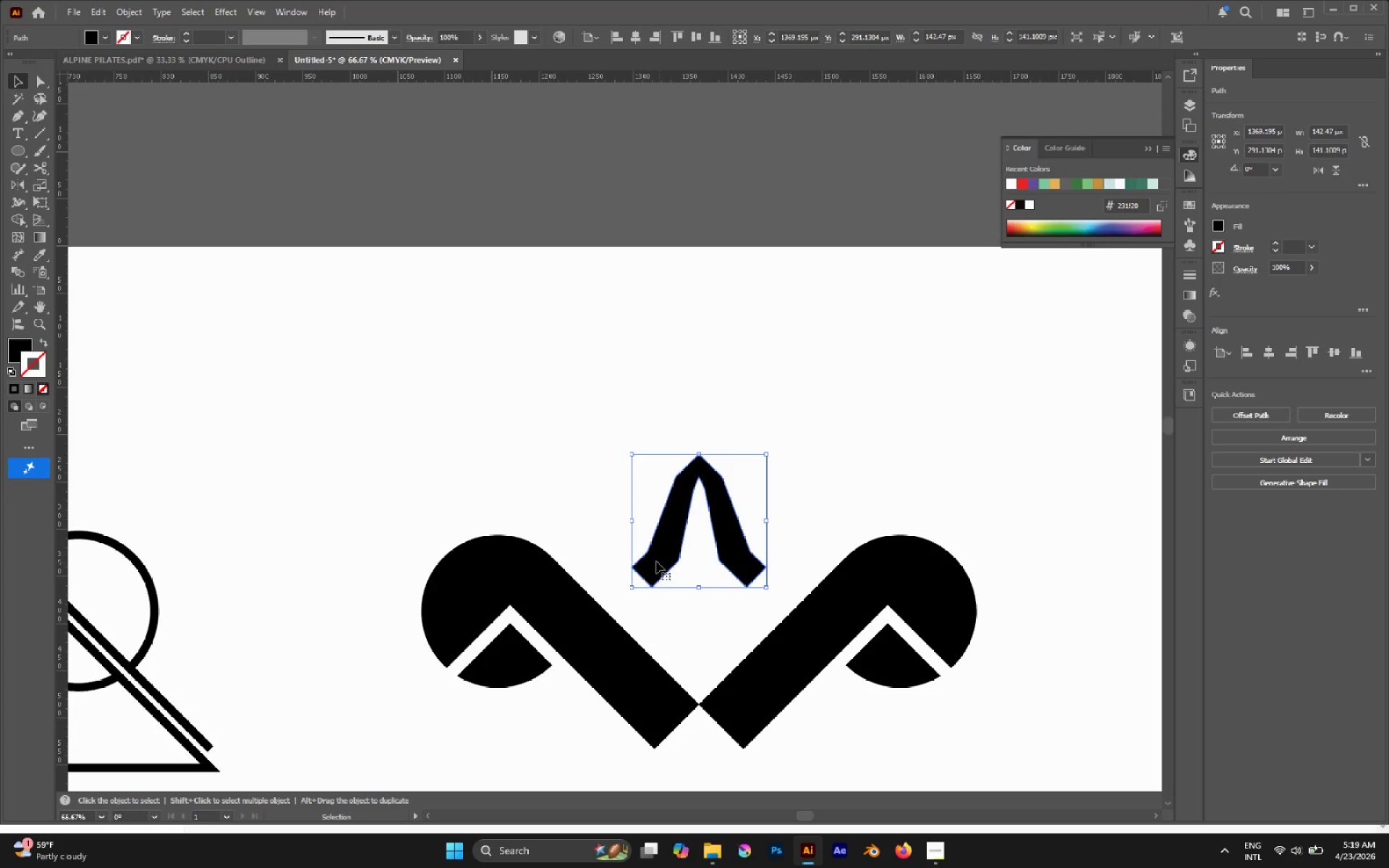 
left_click_drag(start_coordinate=[655, 561], to_coordinate=[554, 636])
 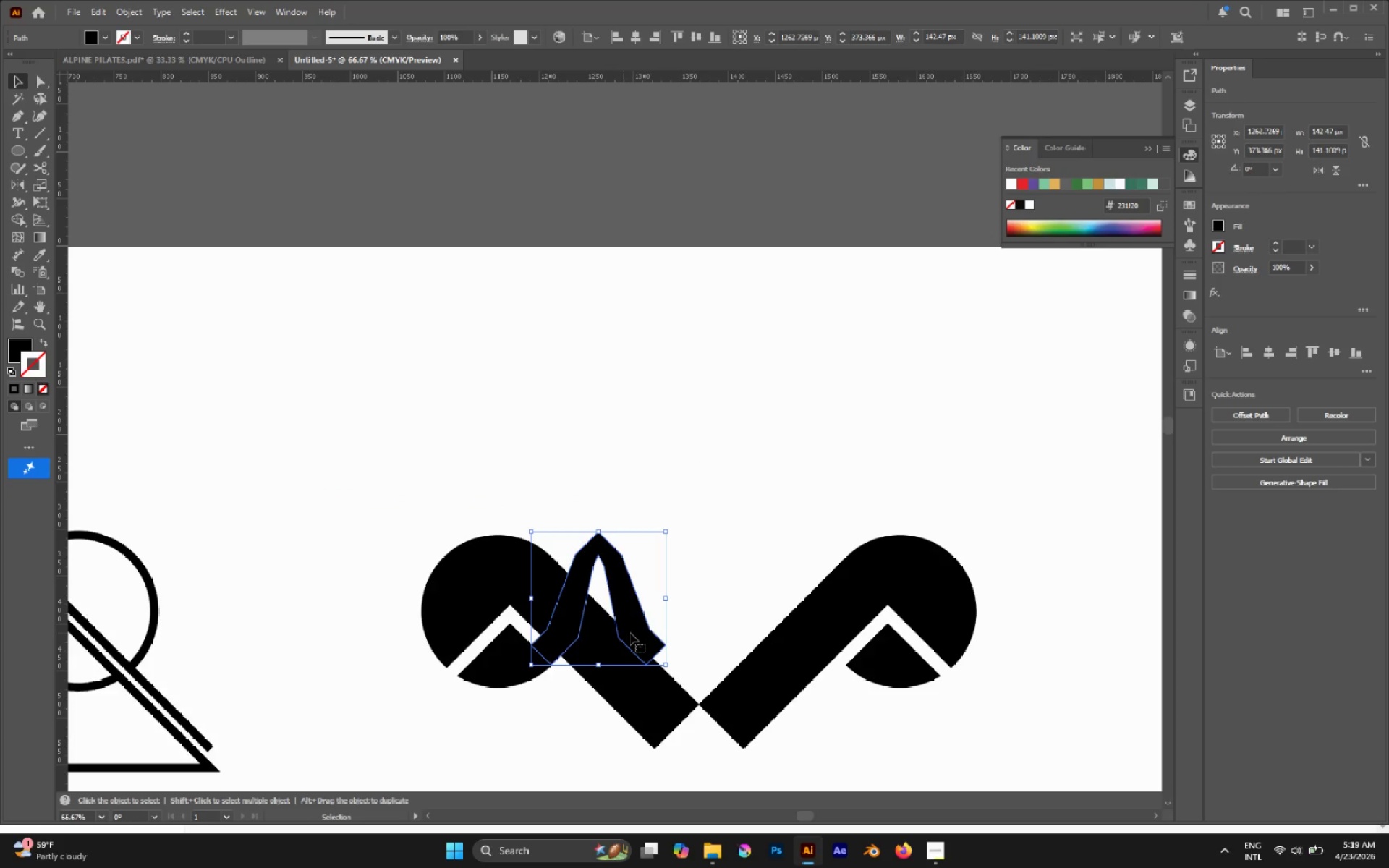 
hold_key(key=ShiftLeft, duration=1.92)
 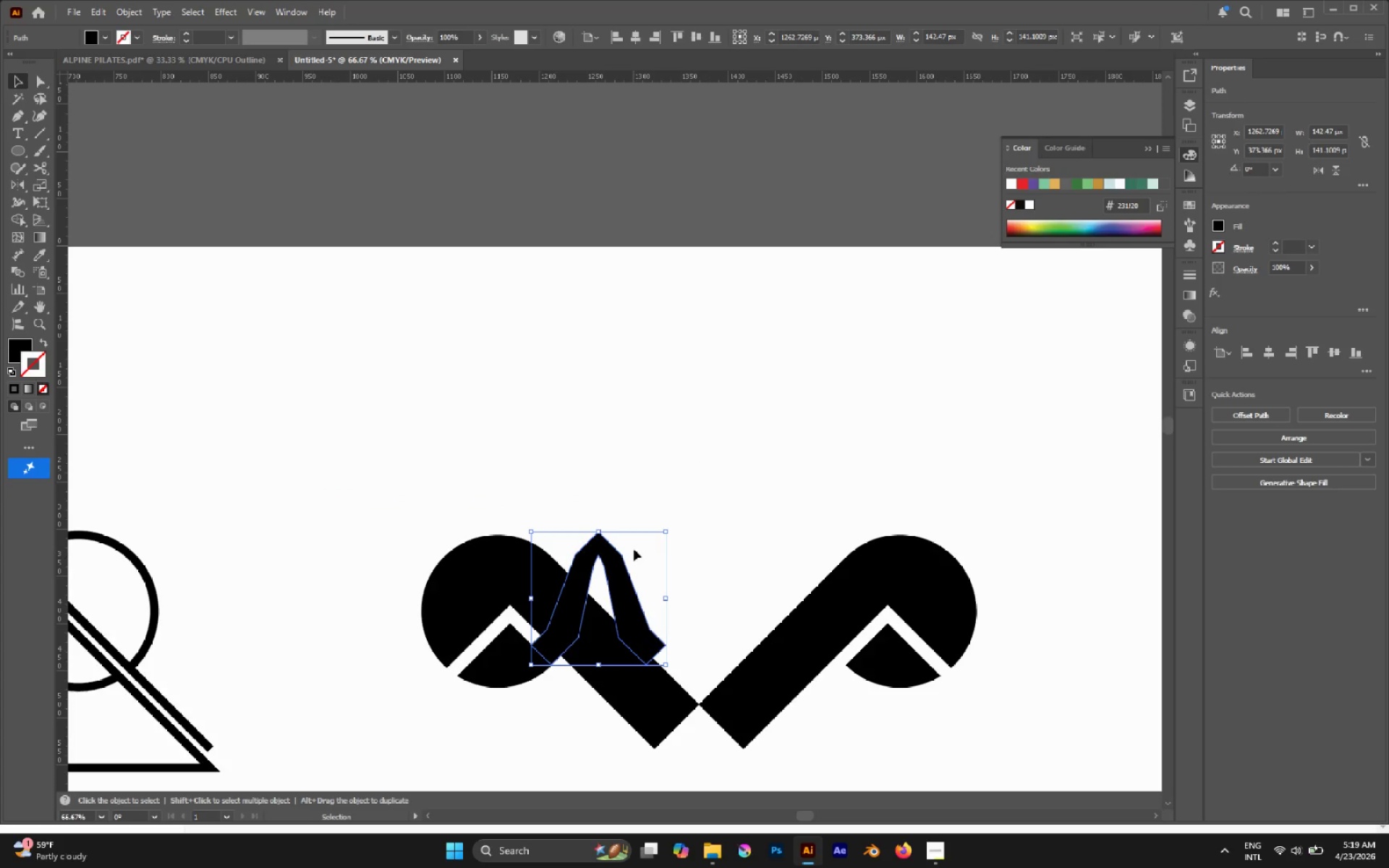 
hold_key(key=ShiftLeft, duration=2.19)
left_click_drag(start_coordinate=[667, 531], to_coordinate=[849, 386])
 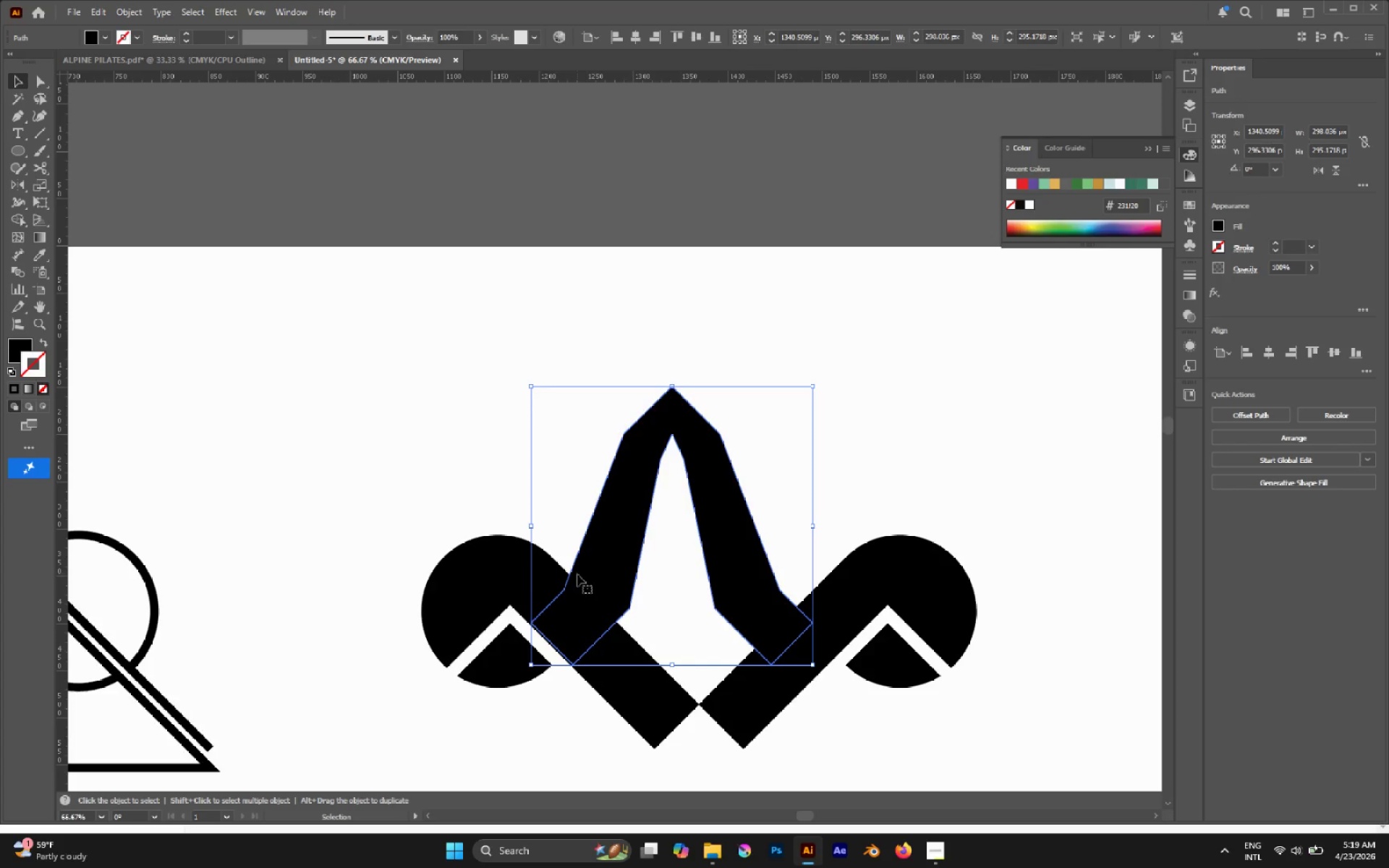 
left_click_drag(start_coordinate=[578, 577], to_coordinate=[554, 574])
 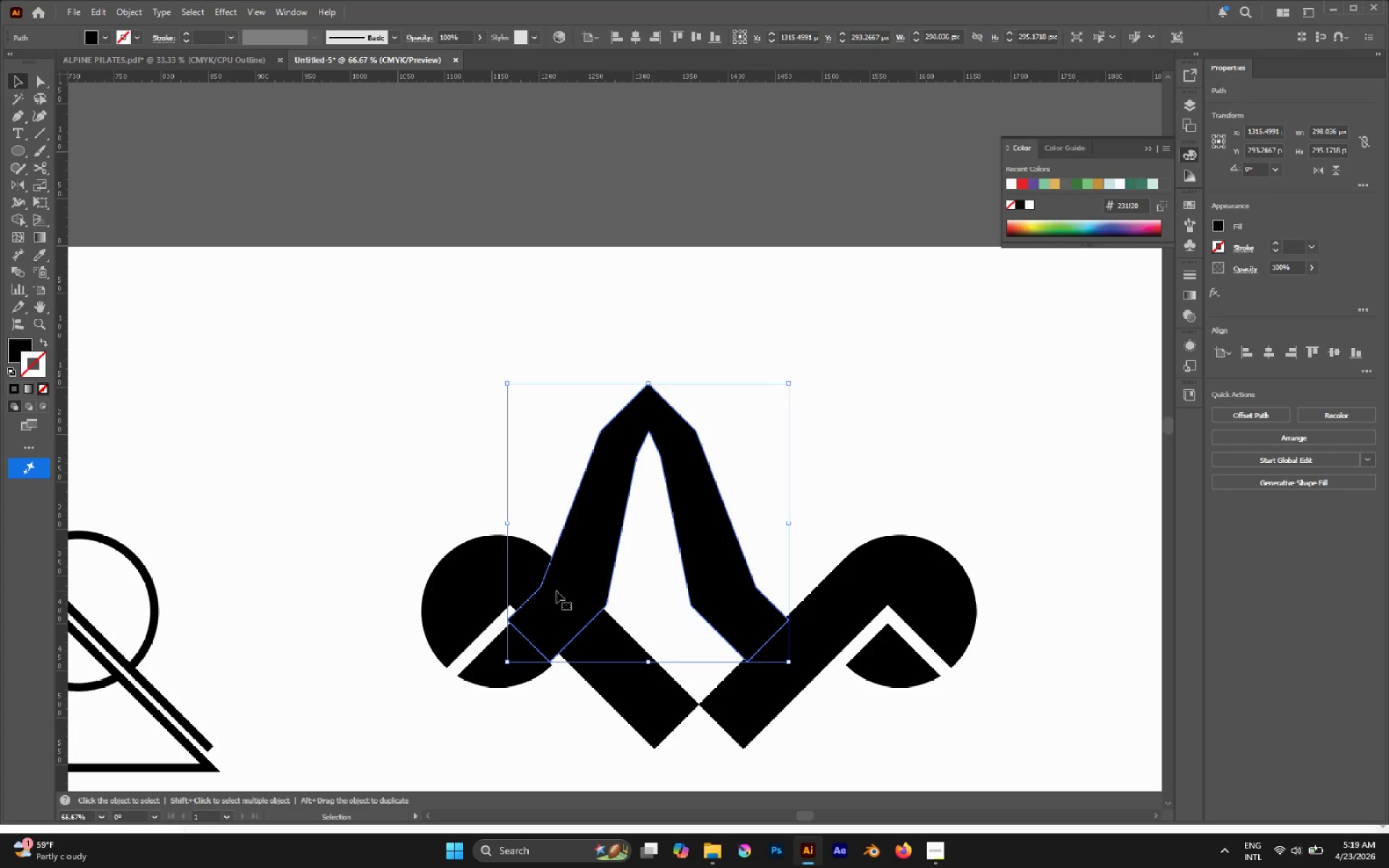 
left_click_drag(start_coordinate=[558, 592], to_coordinate=[619, 536])
 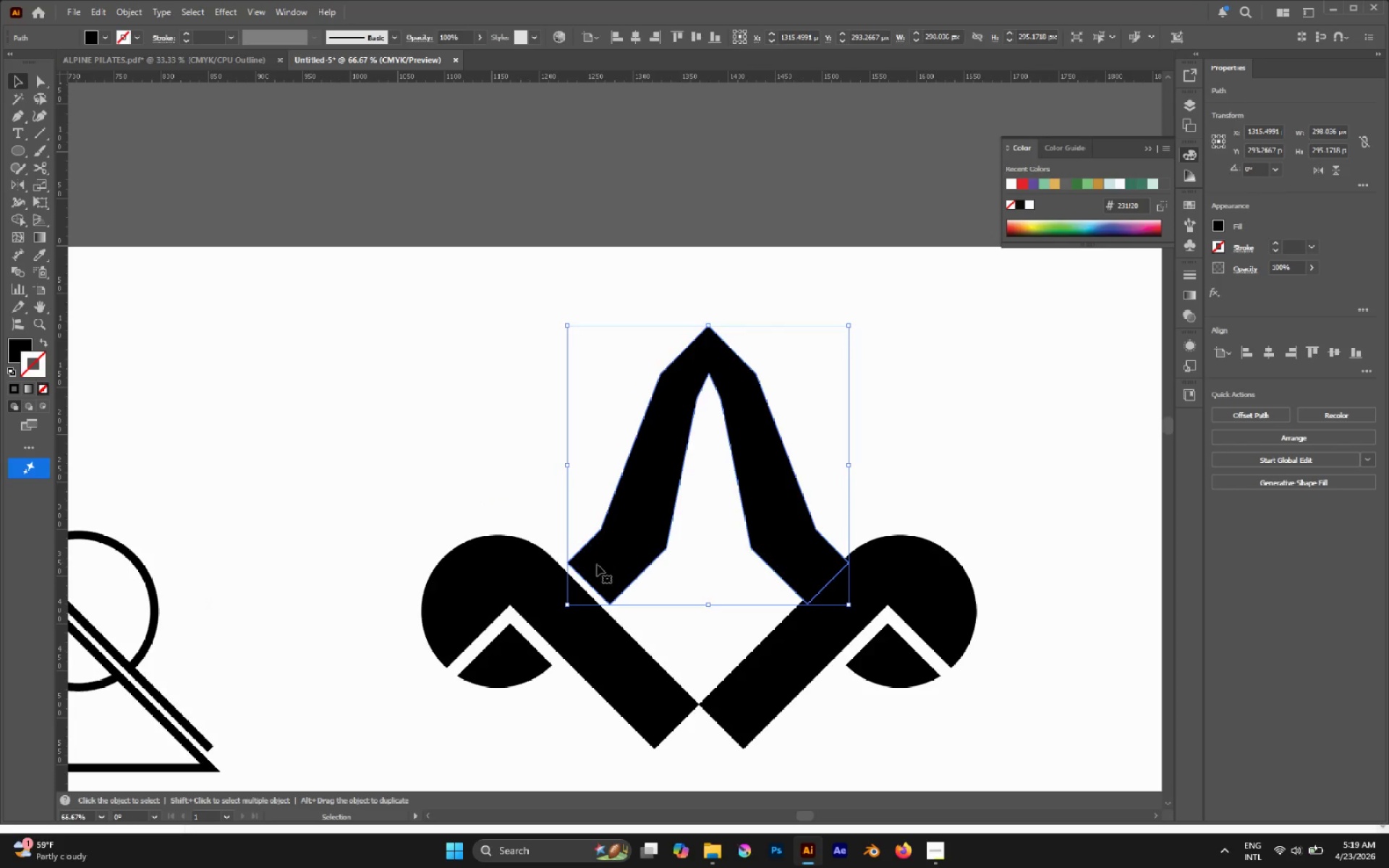 
key(A)
 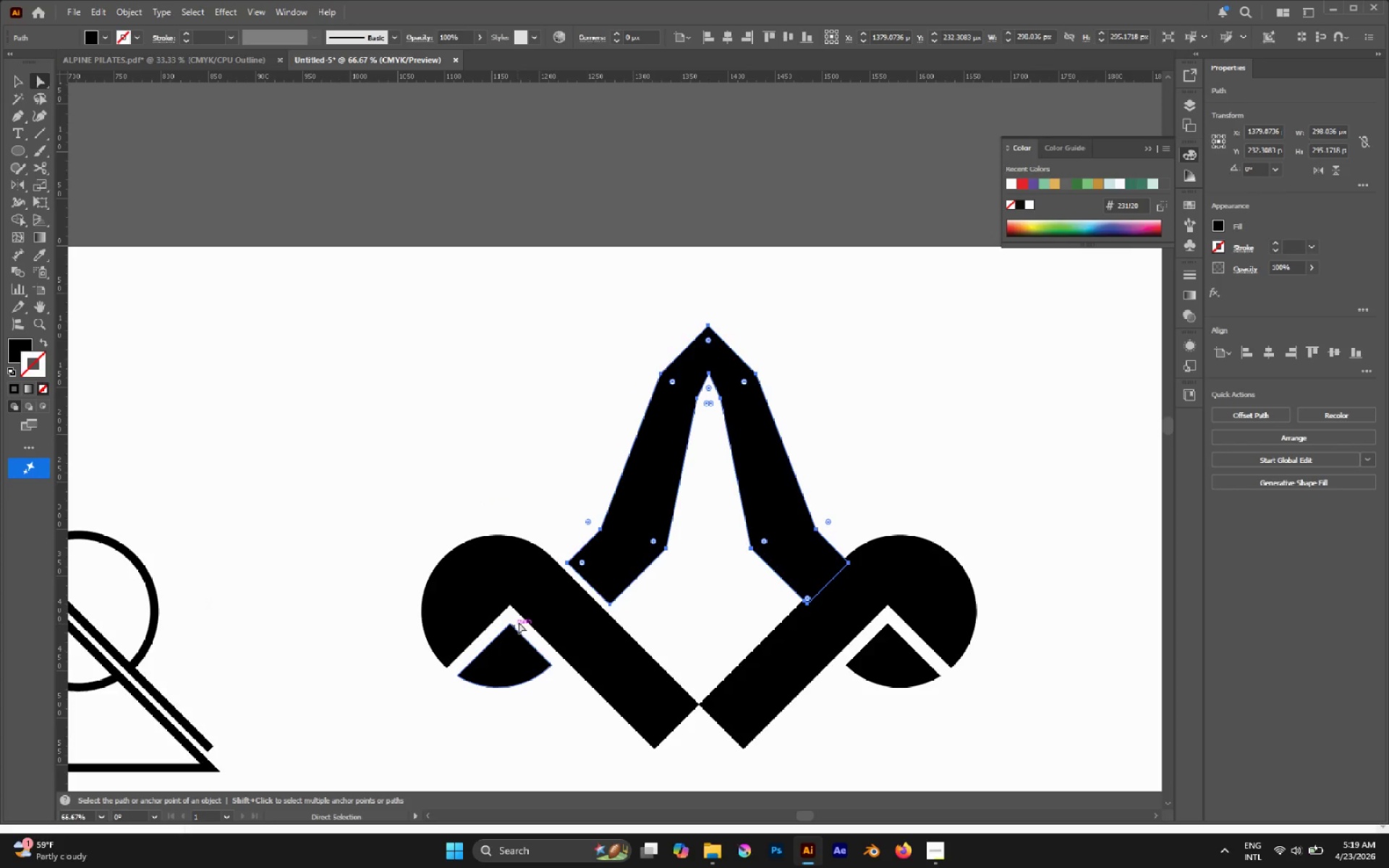 
left_click([558, 523])
 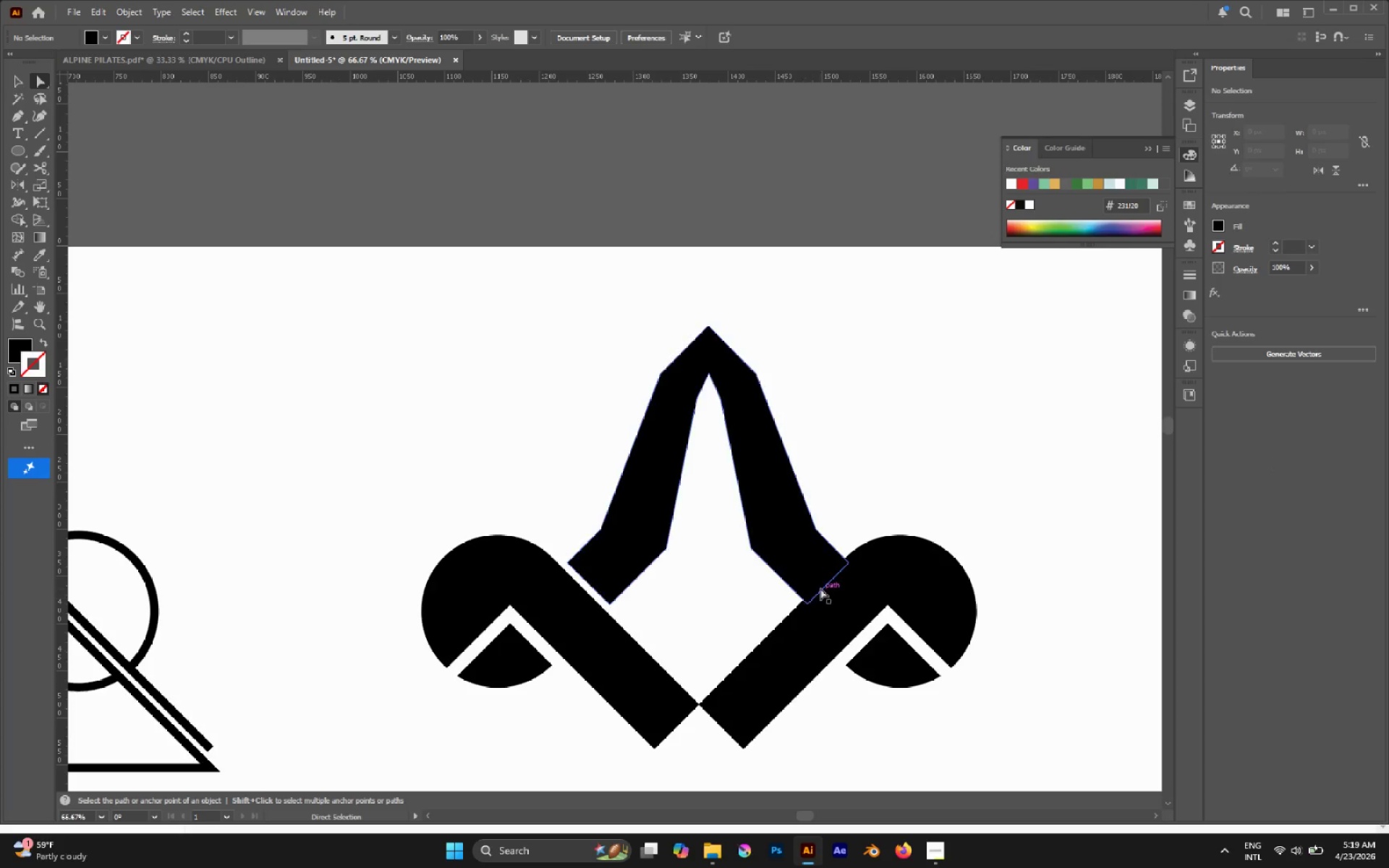 
left_click([806, 570])
 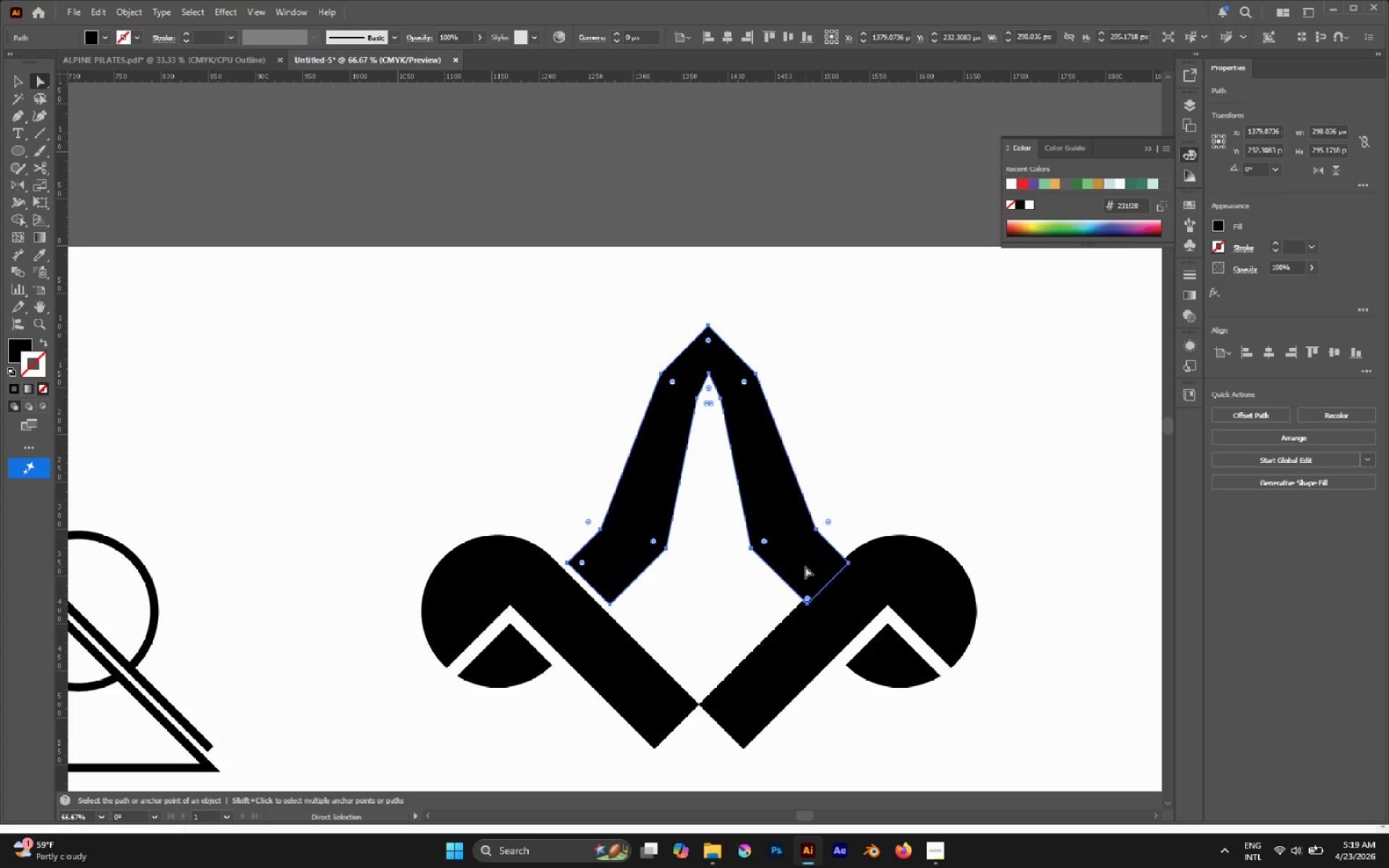 
key(V)
 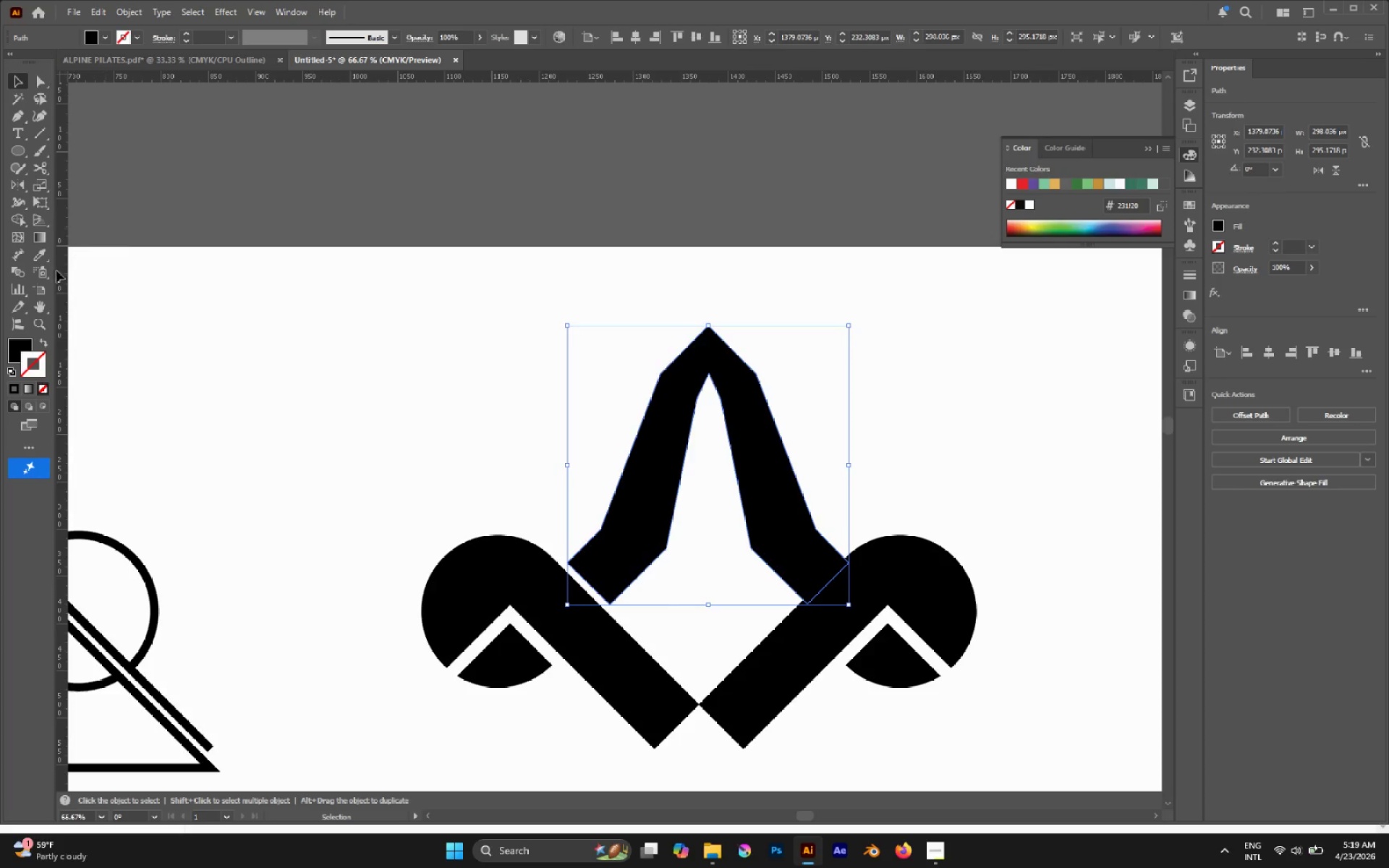 
left_click_drag(start_coordinate=[61, 287], to_coordinate=[700, 699])
 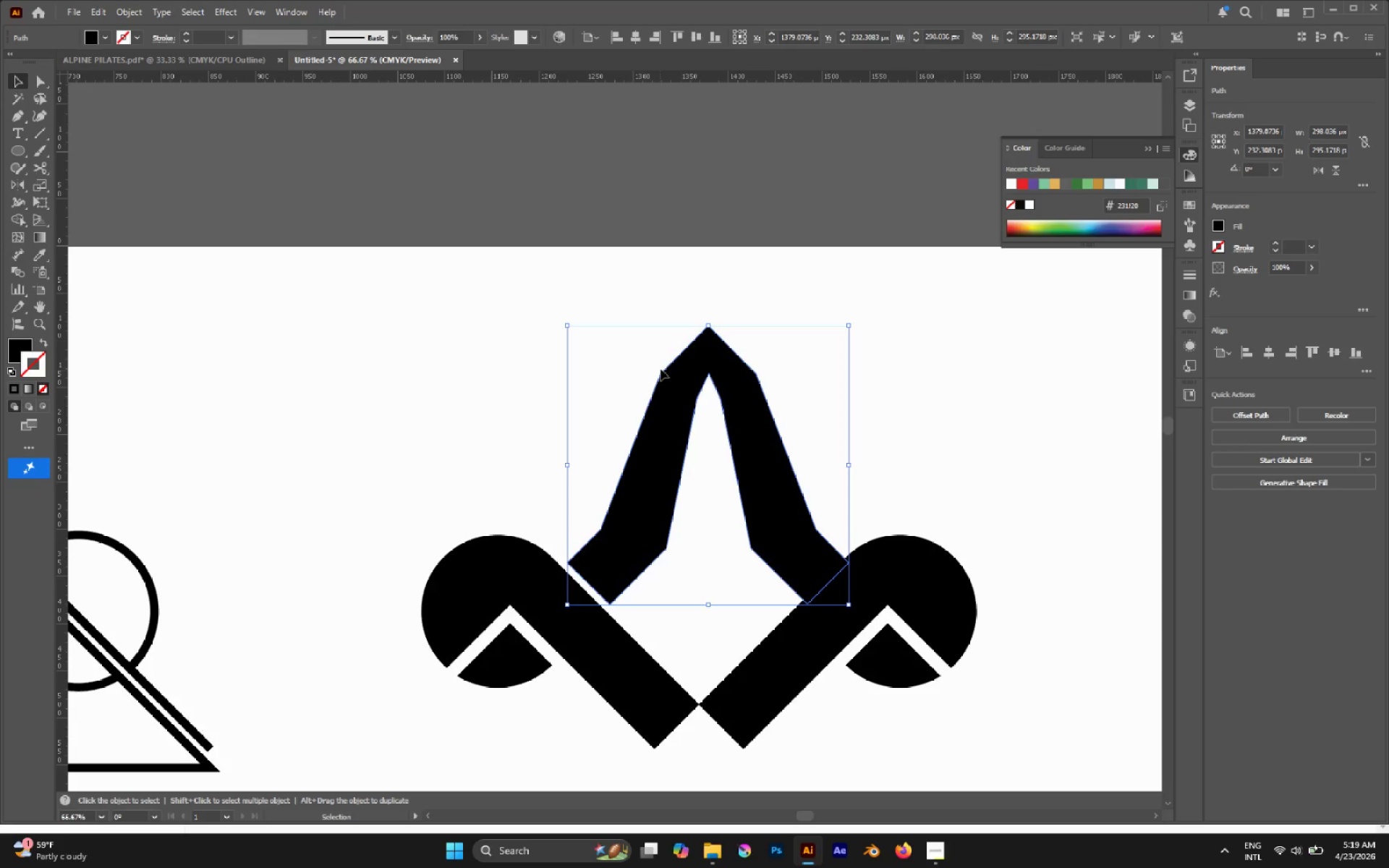 
key(Control+Semicolon)
 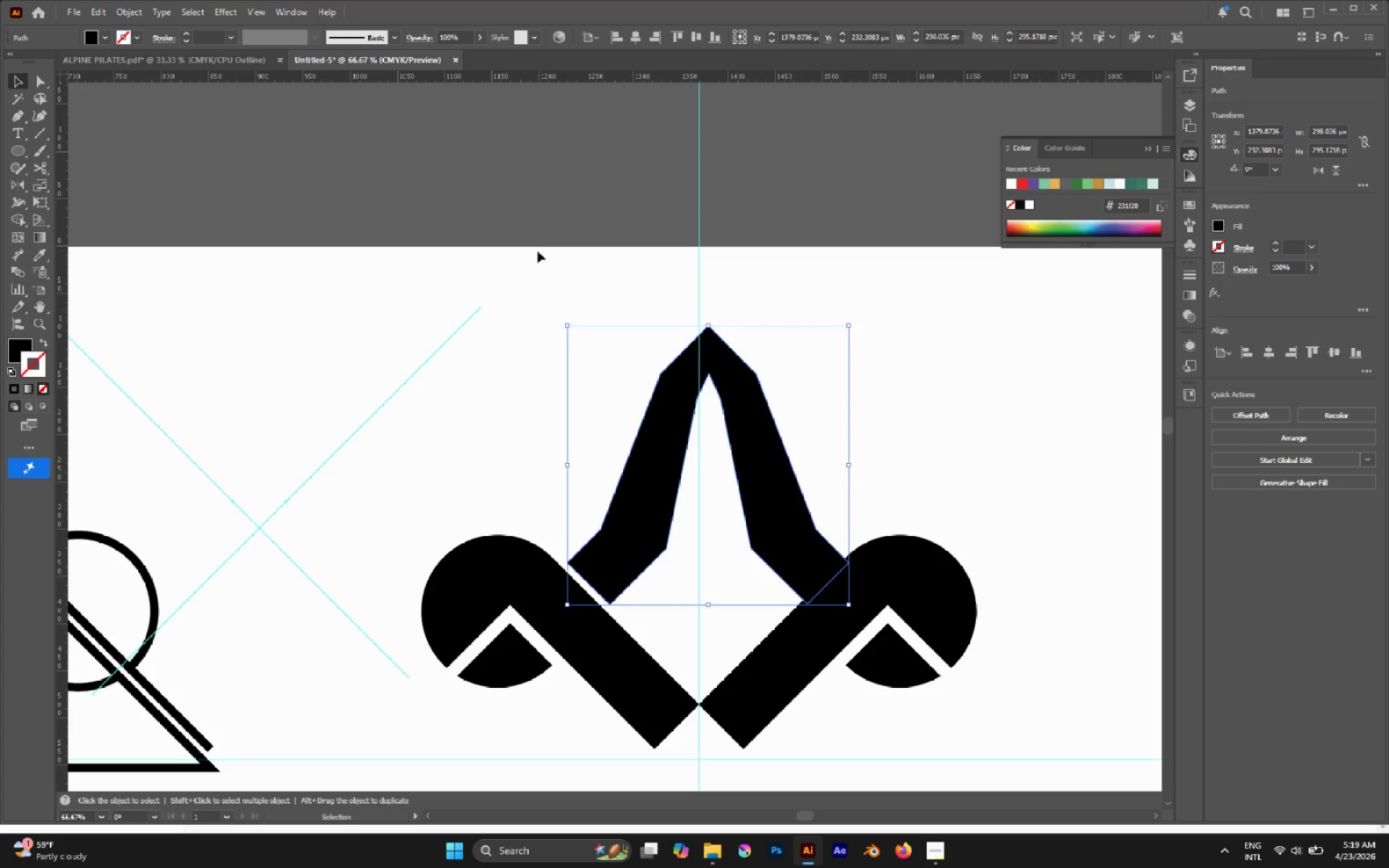 
hold_key(key=ShiftLeft, duration=6.01)
left_click_drag(start_coordinate=[848, 469], to_coordinate=[831, 461])
 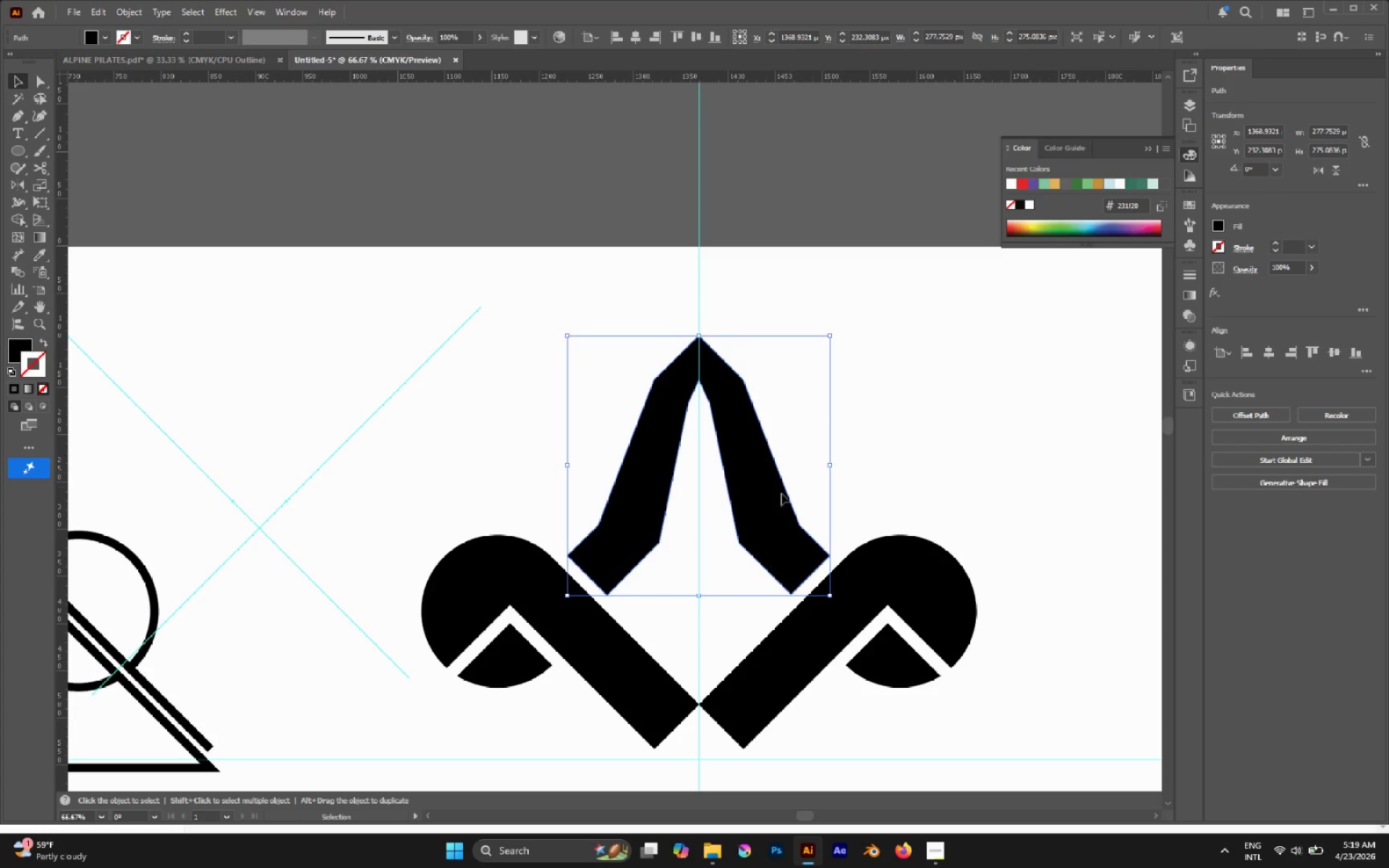 
key(A)
 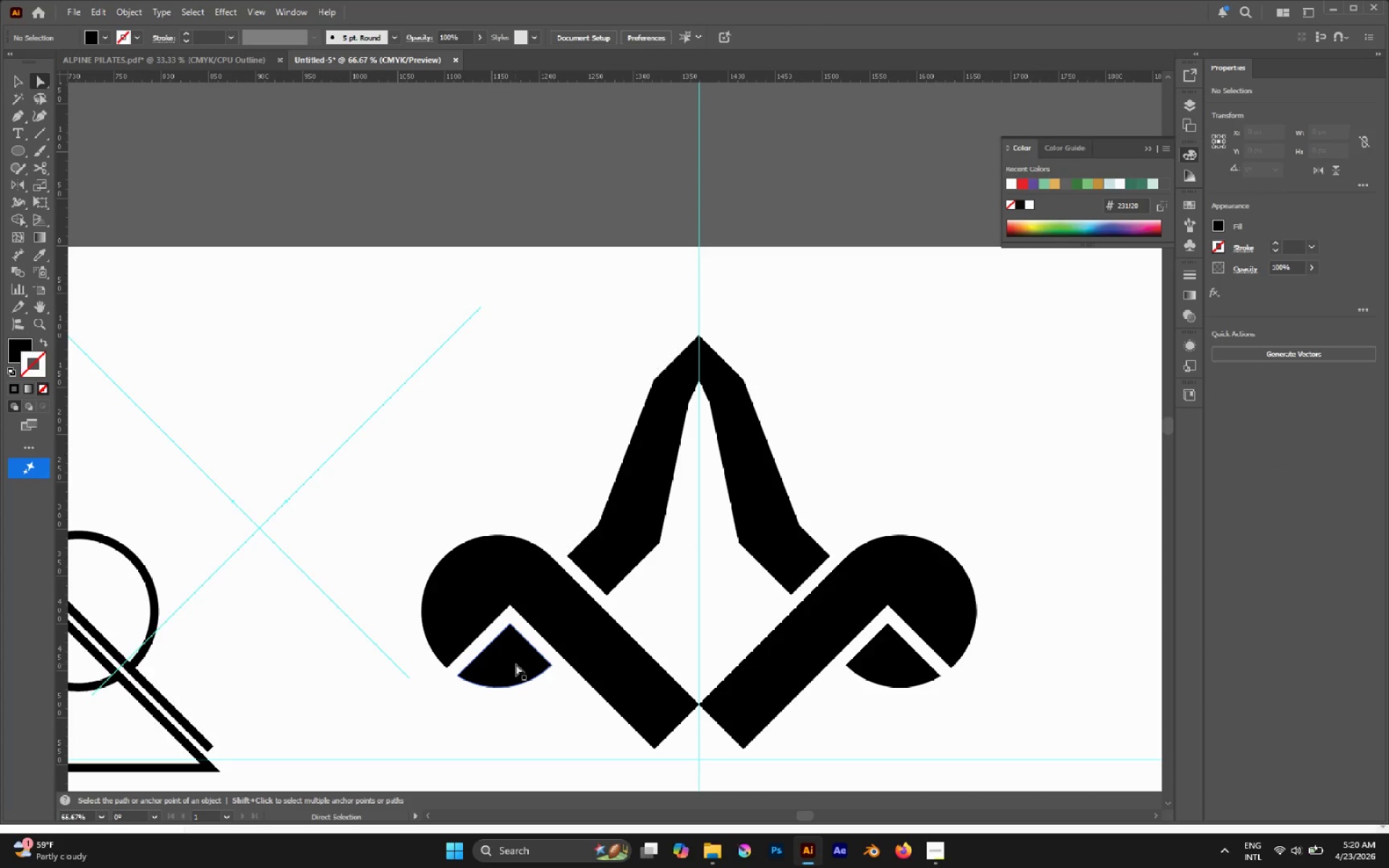 
left_click_drag(start_coordinate=[370, 636], to_coordinate=[365, 663])
 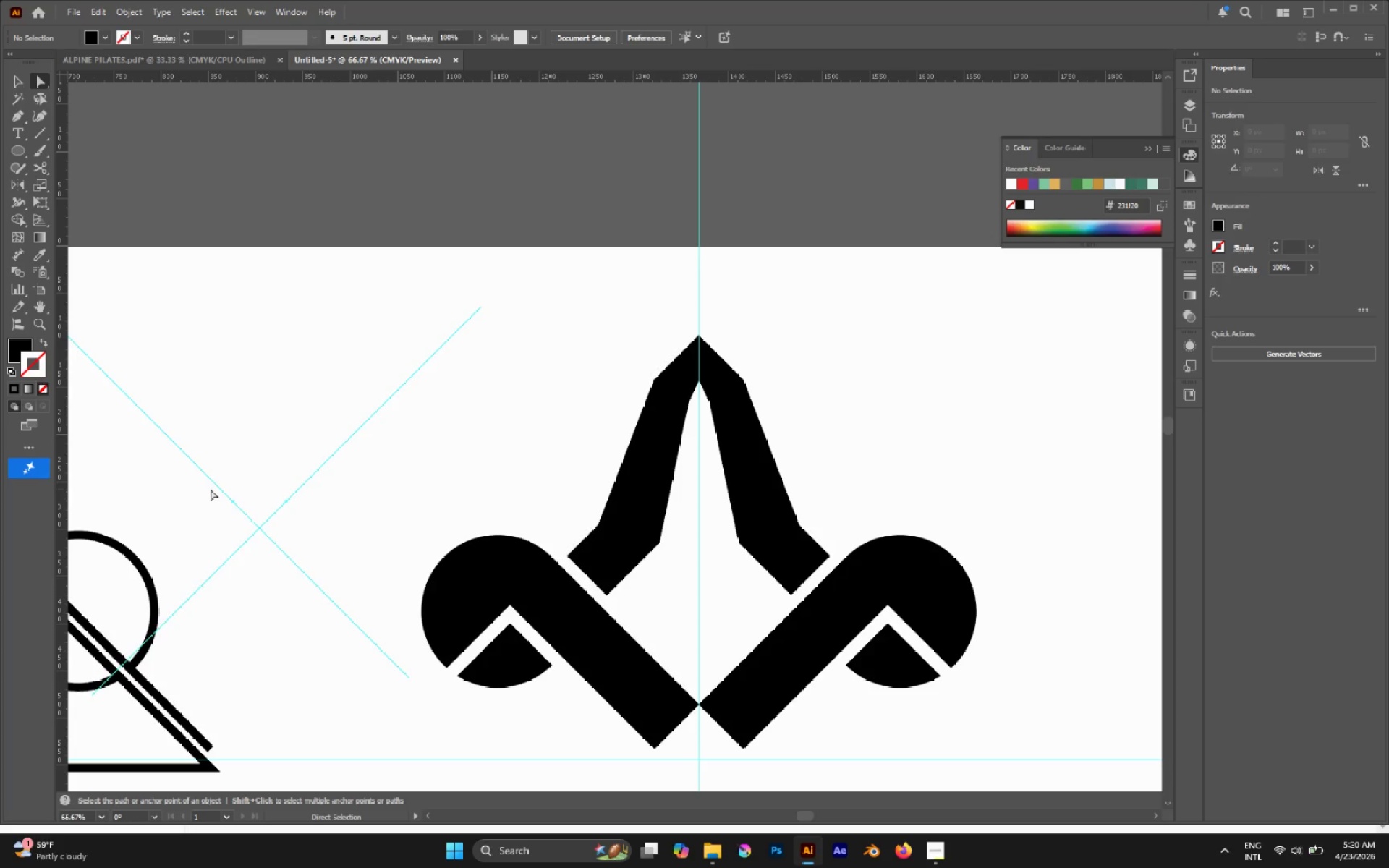 
key(Alt+Control+Semicolon)
 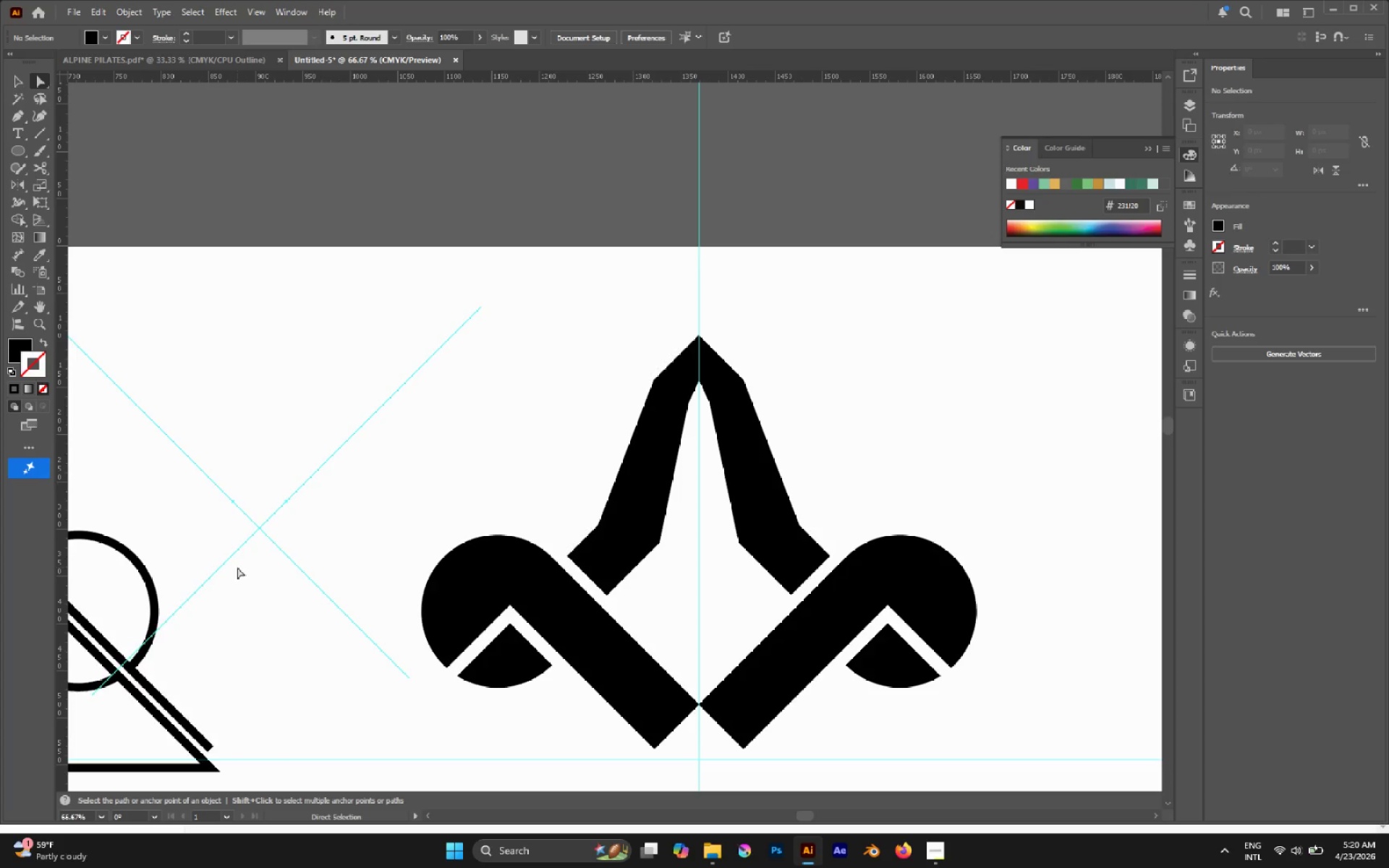 
left_click([231, 559])
 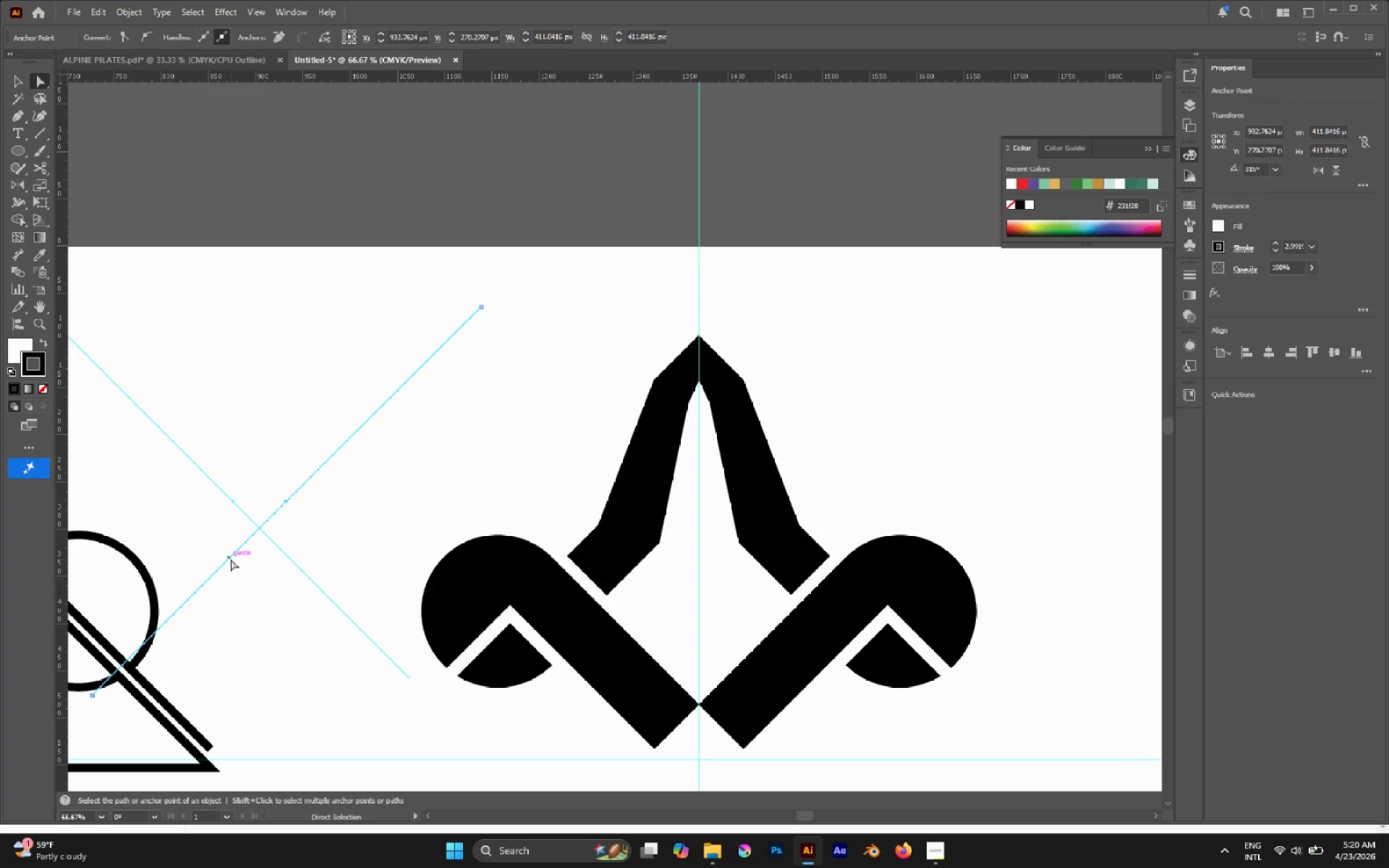 
hold_key(key=AltLeft, duration=7.91)
left_click_drag(start_coordinate=[231, 559], to_coordinate=[551, 665])
 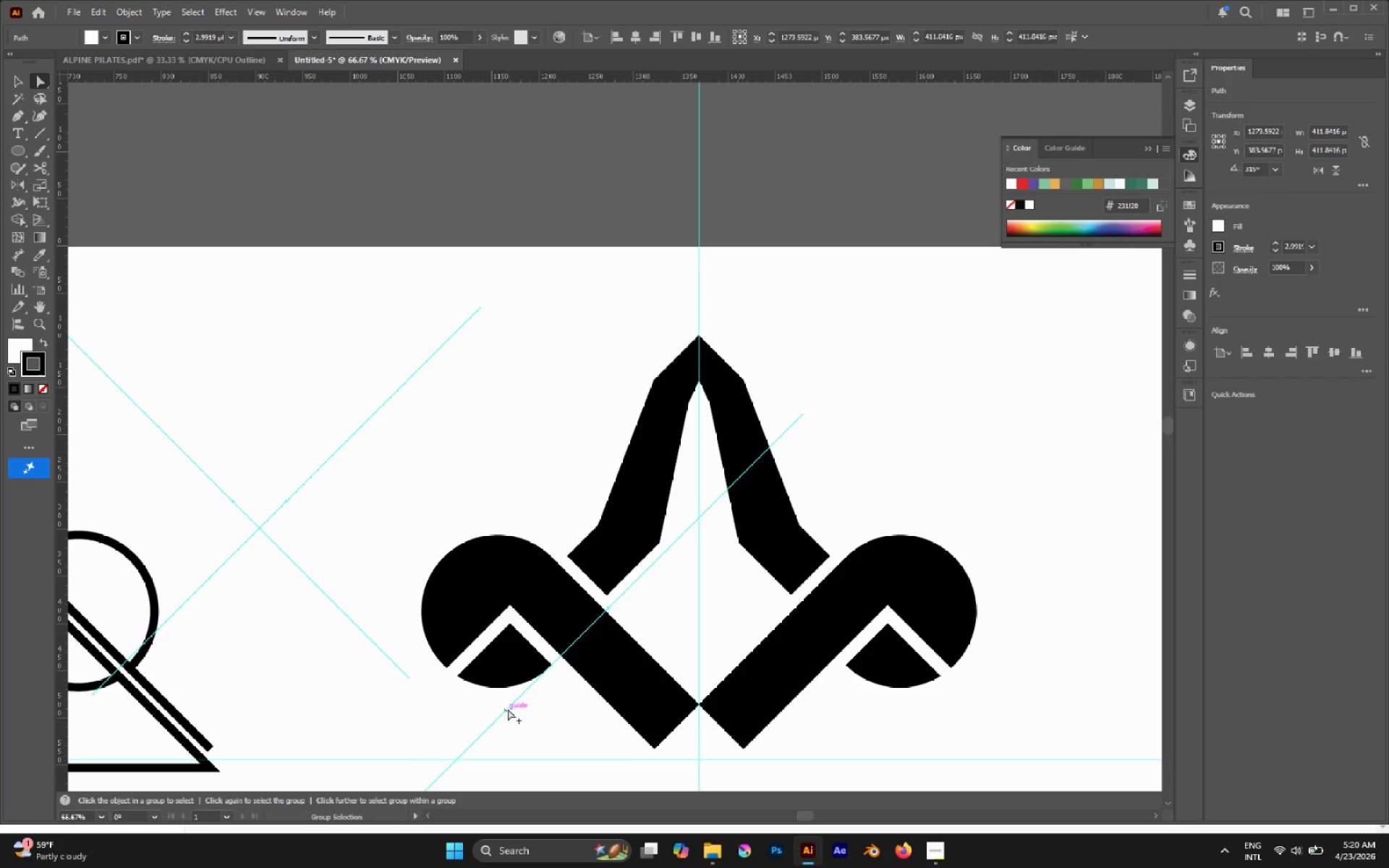 
left_click_drag(start_coordinate=[507, 707], to_coordinate=[481, 648])
 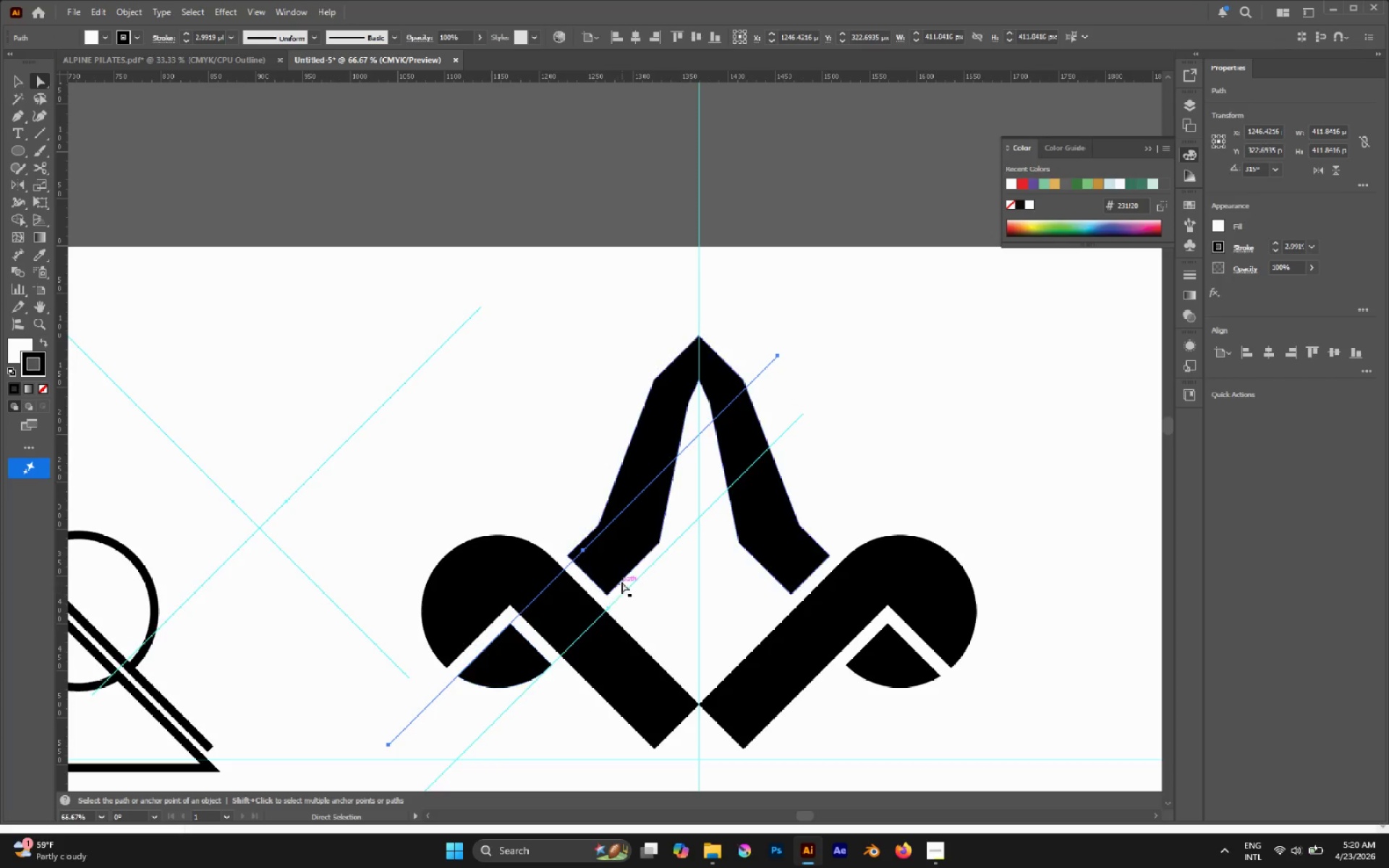 
left_click([616, 559])
 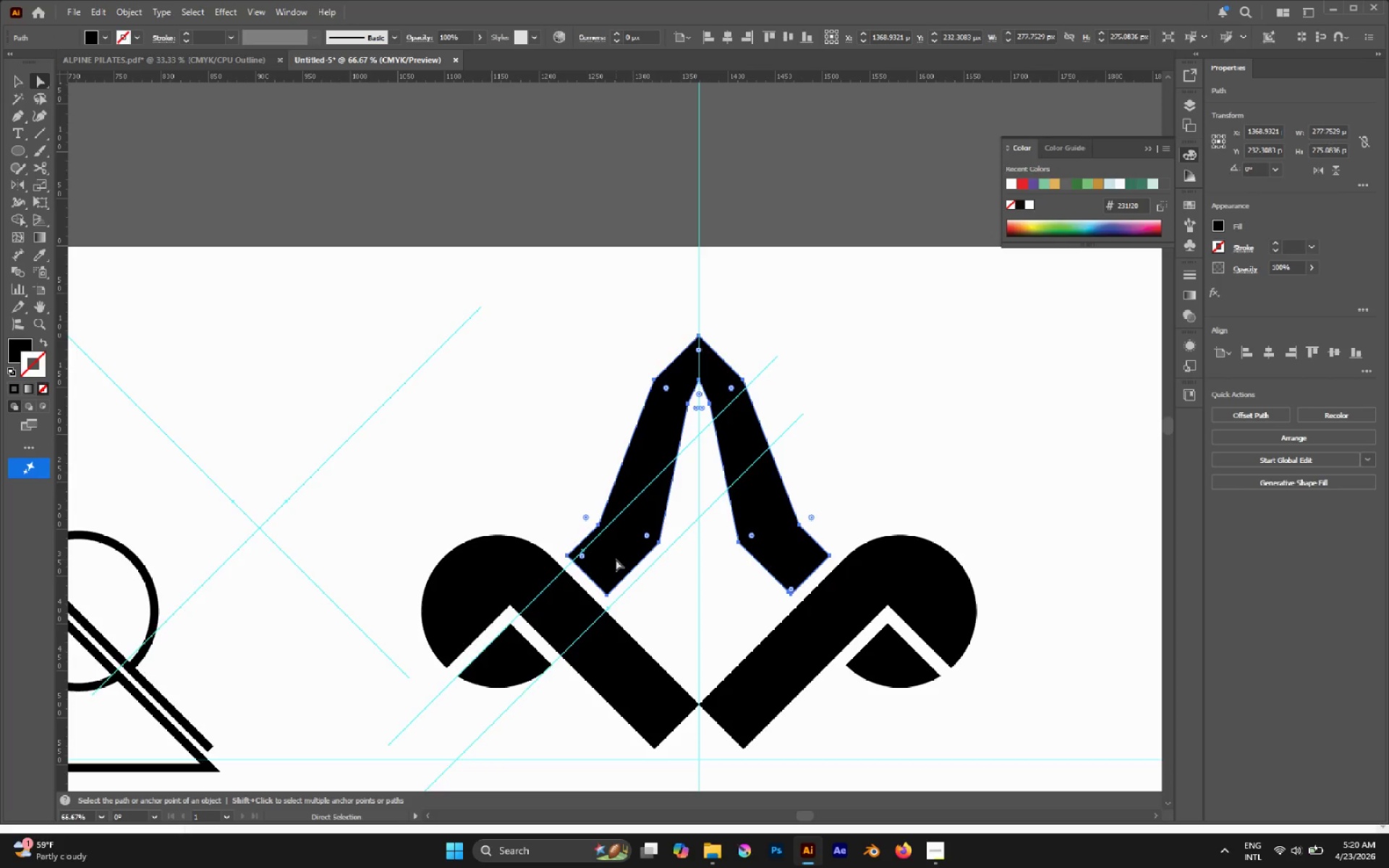 
key(Alt+Control+Semicolon)
 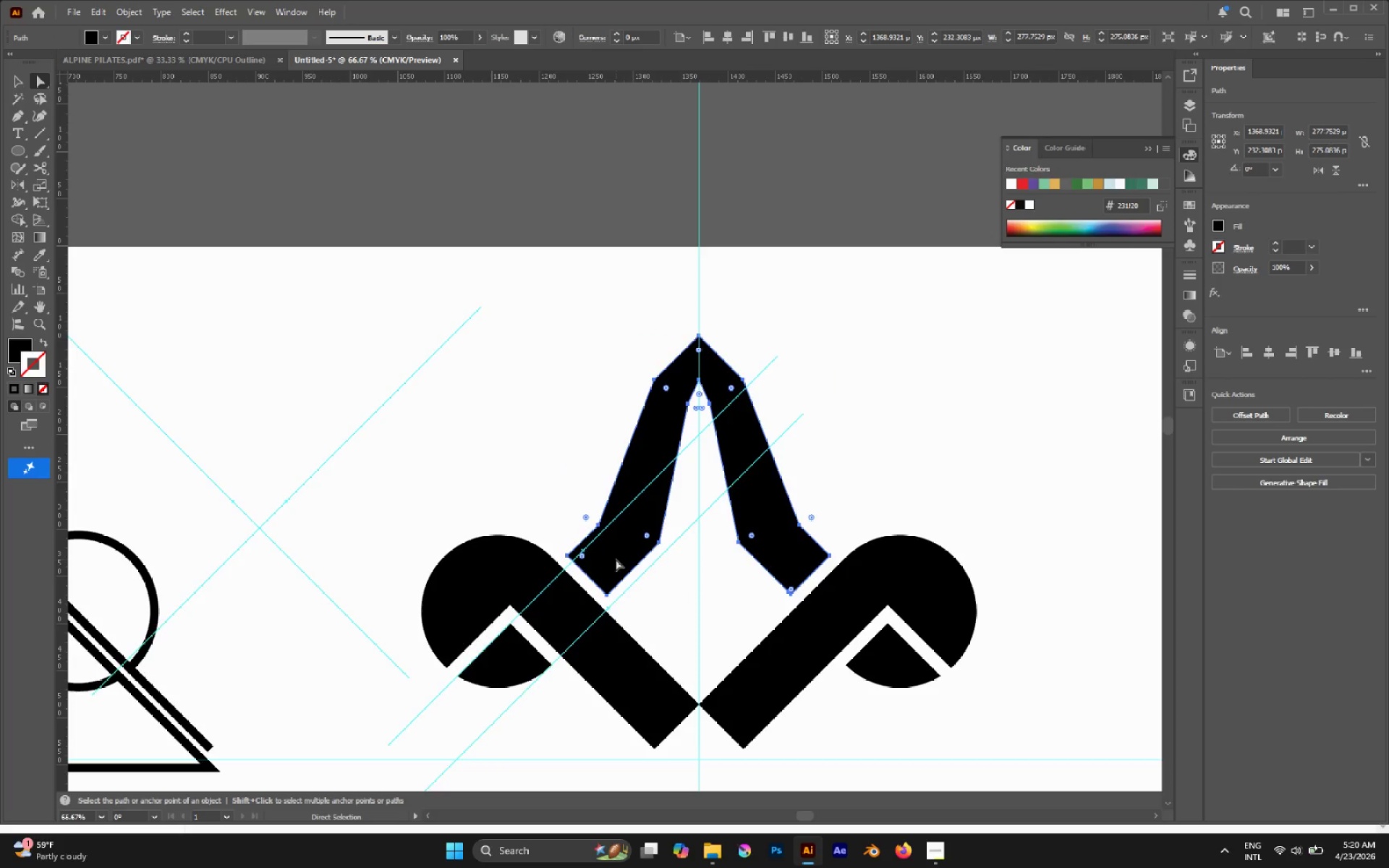 
hold_key(key=AltLeft, duration=0.61)
scroll: coordinate [616, 559], scroll_direction: up, amount: 2.0
 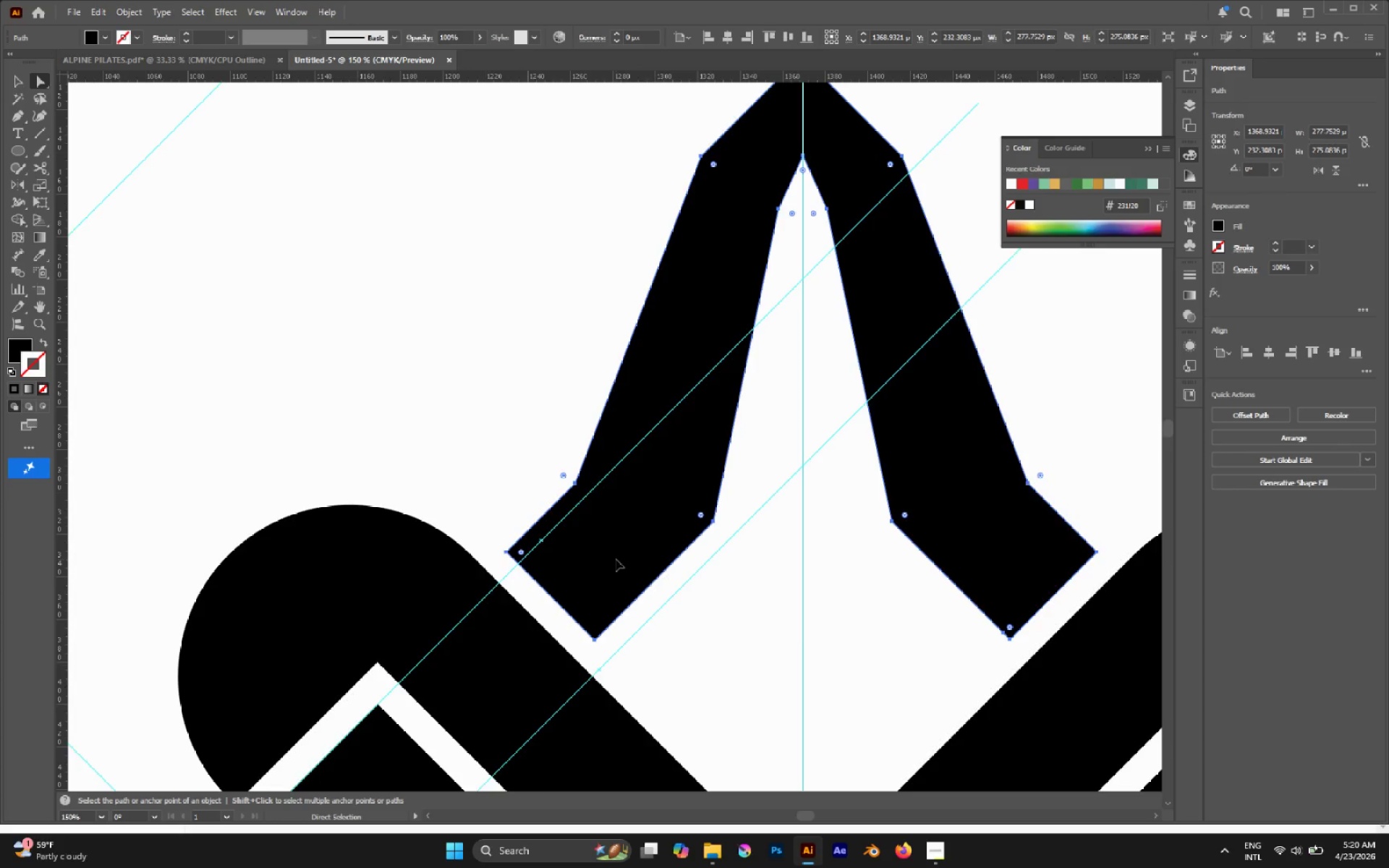 
left_click_drag(start_coordinate=[616, 559], to_coordinate=[634, 574])
 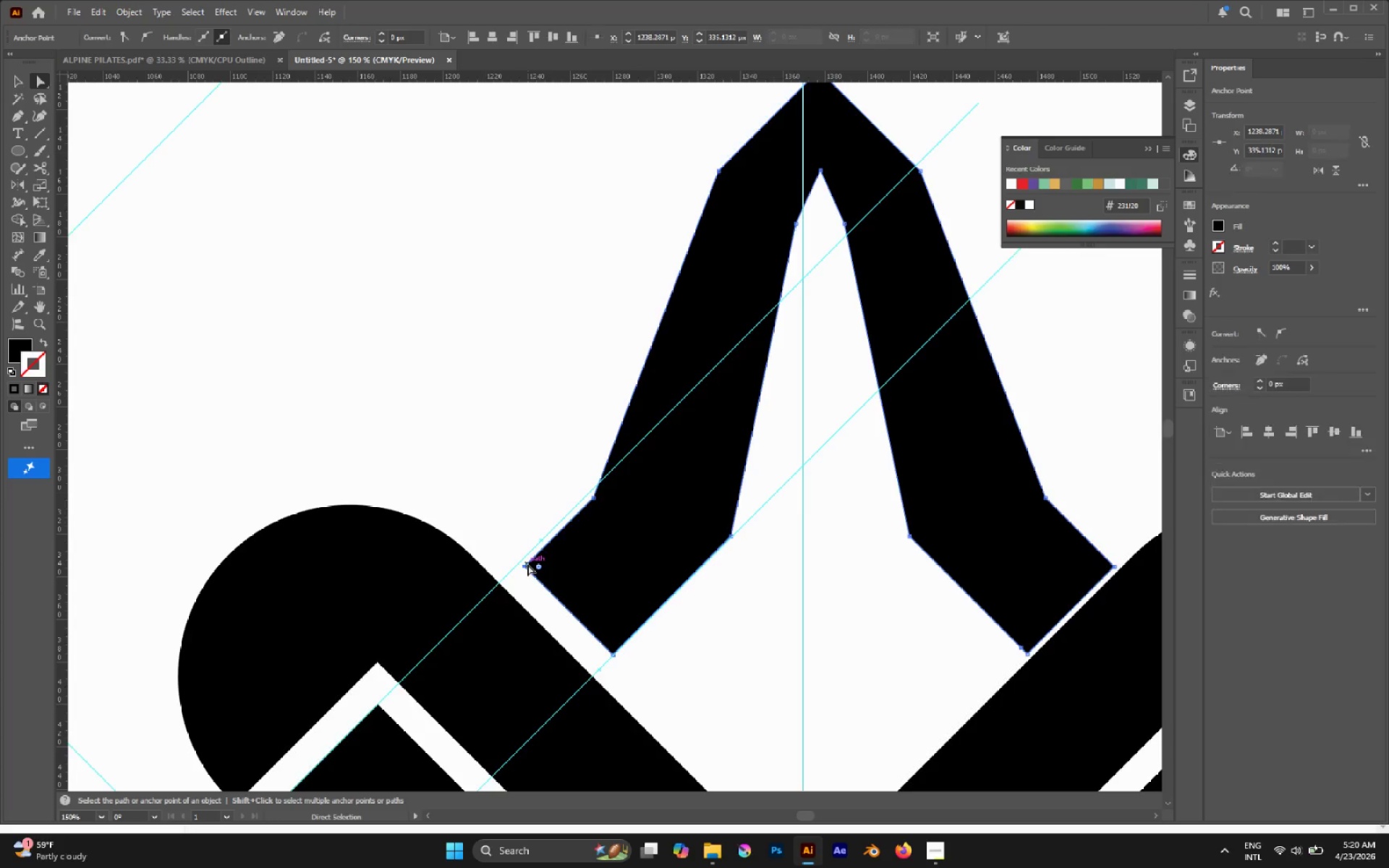 
left_click_drag(start_coordinate=[527, 566], to_coordinate=[521, 560])
 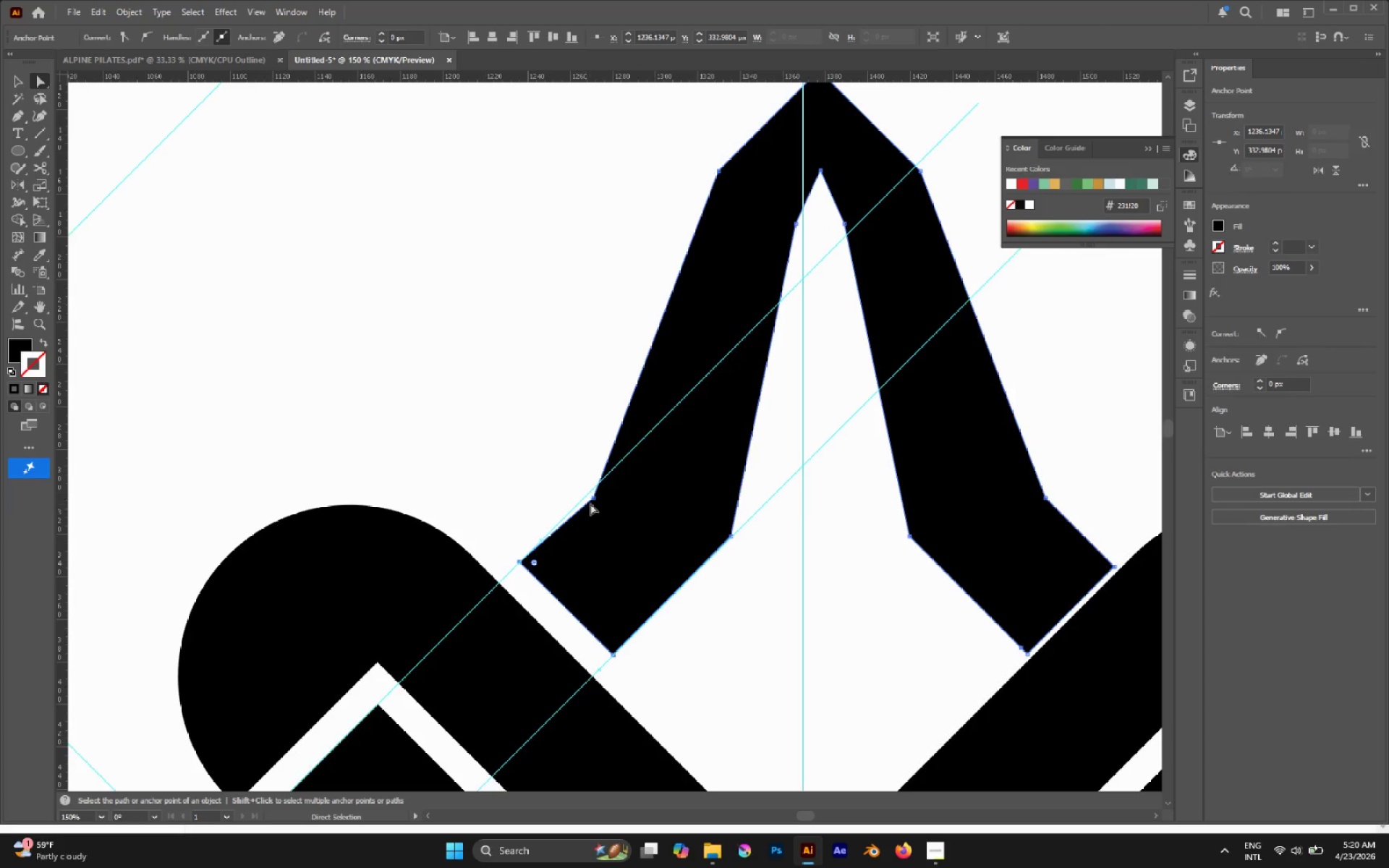 
left_click_drag(start_coordinate=[593, 501], to_coordinate=[587, 492])
 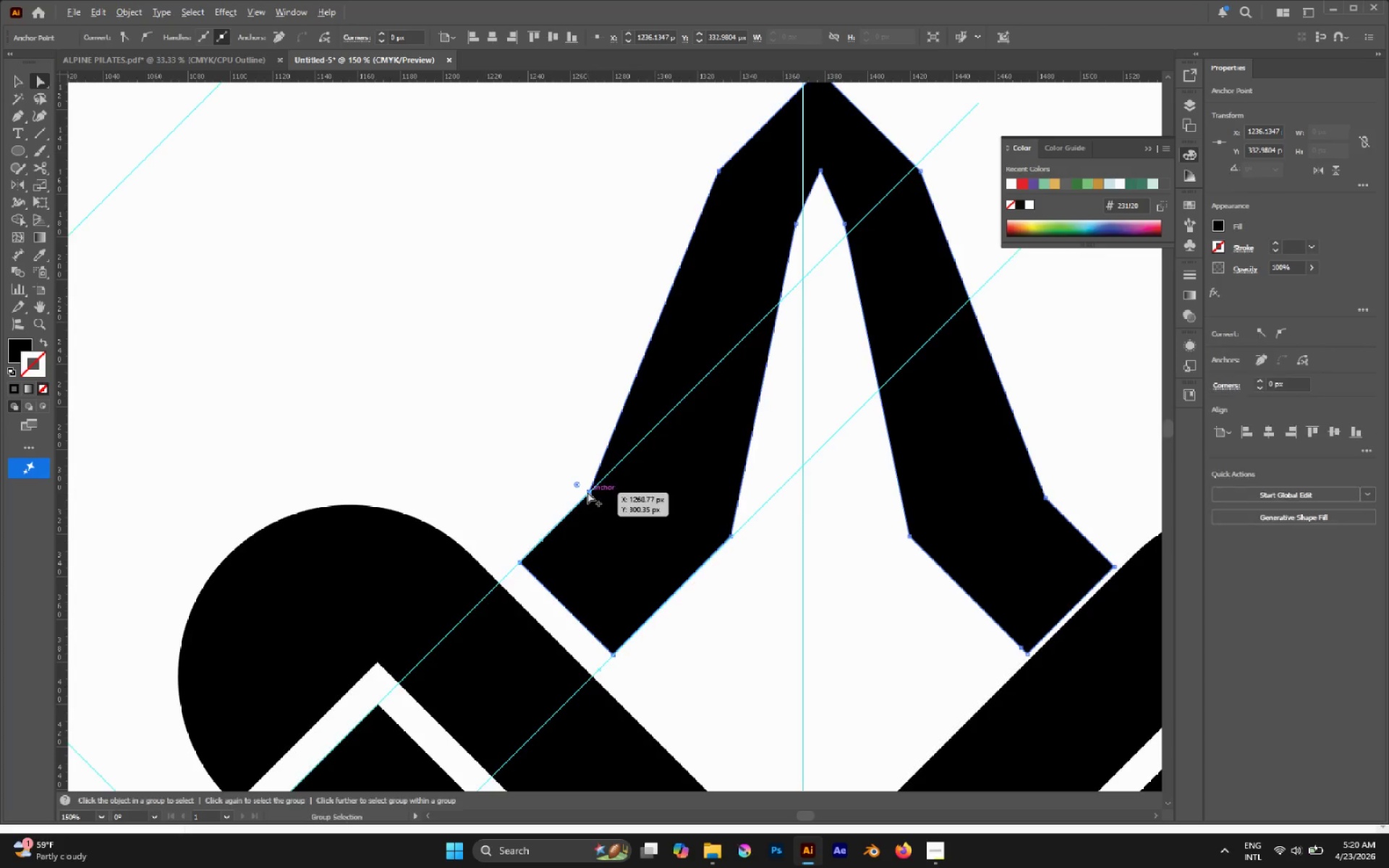 
hold_key(key=AltLeft, duration=0.55)
scroll: coordinate [587, 492], scroll_direction: none, amount: 0.0
 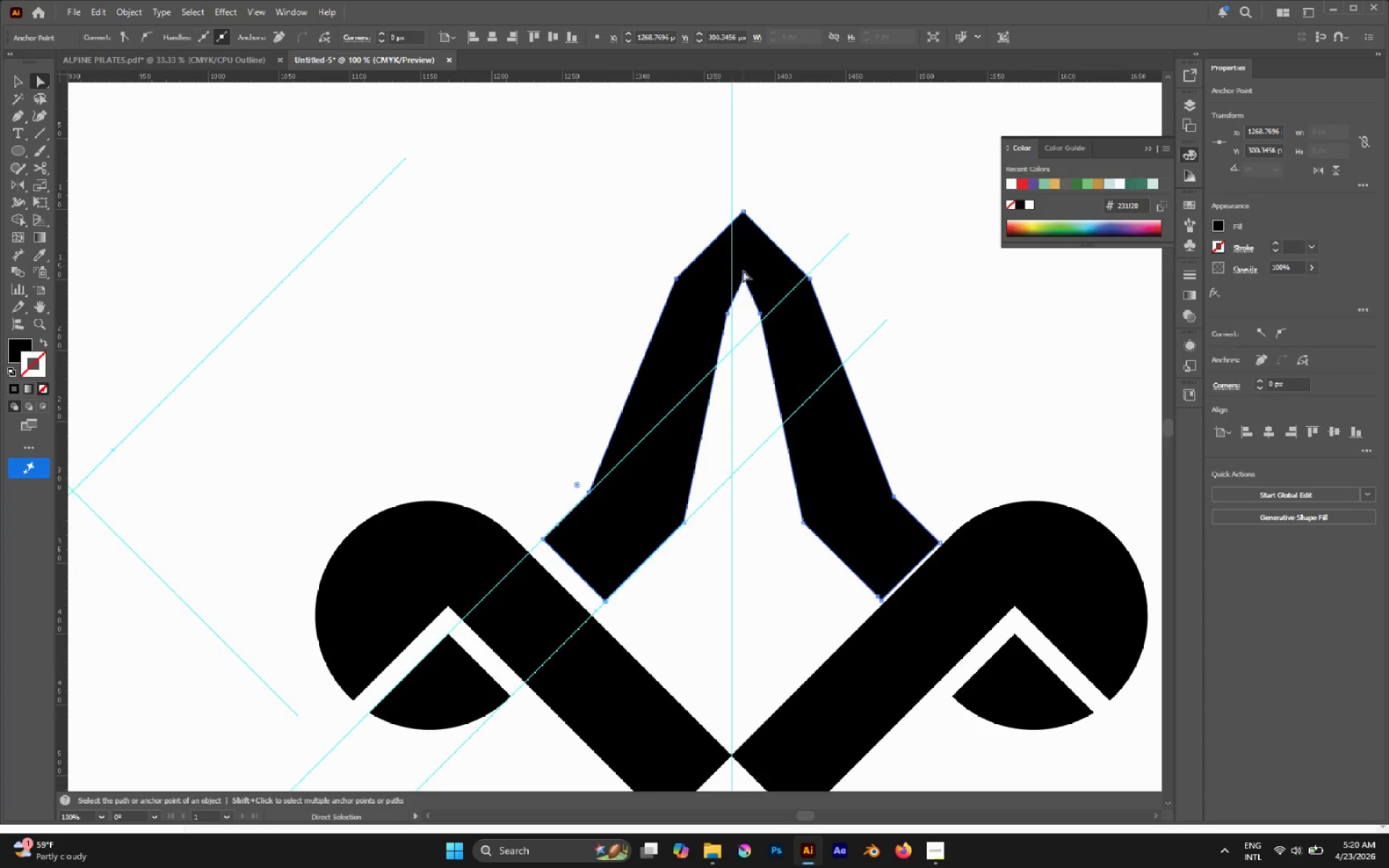 
left_click_drag(start_coordinate=[744, 281], to_coordinate=[763, 293])
 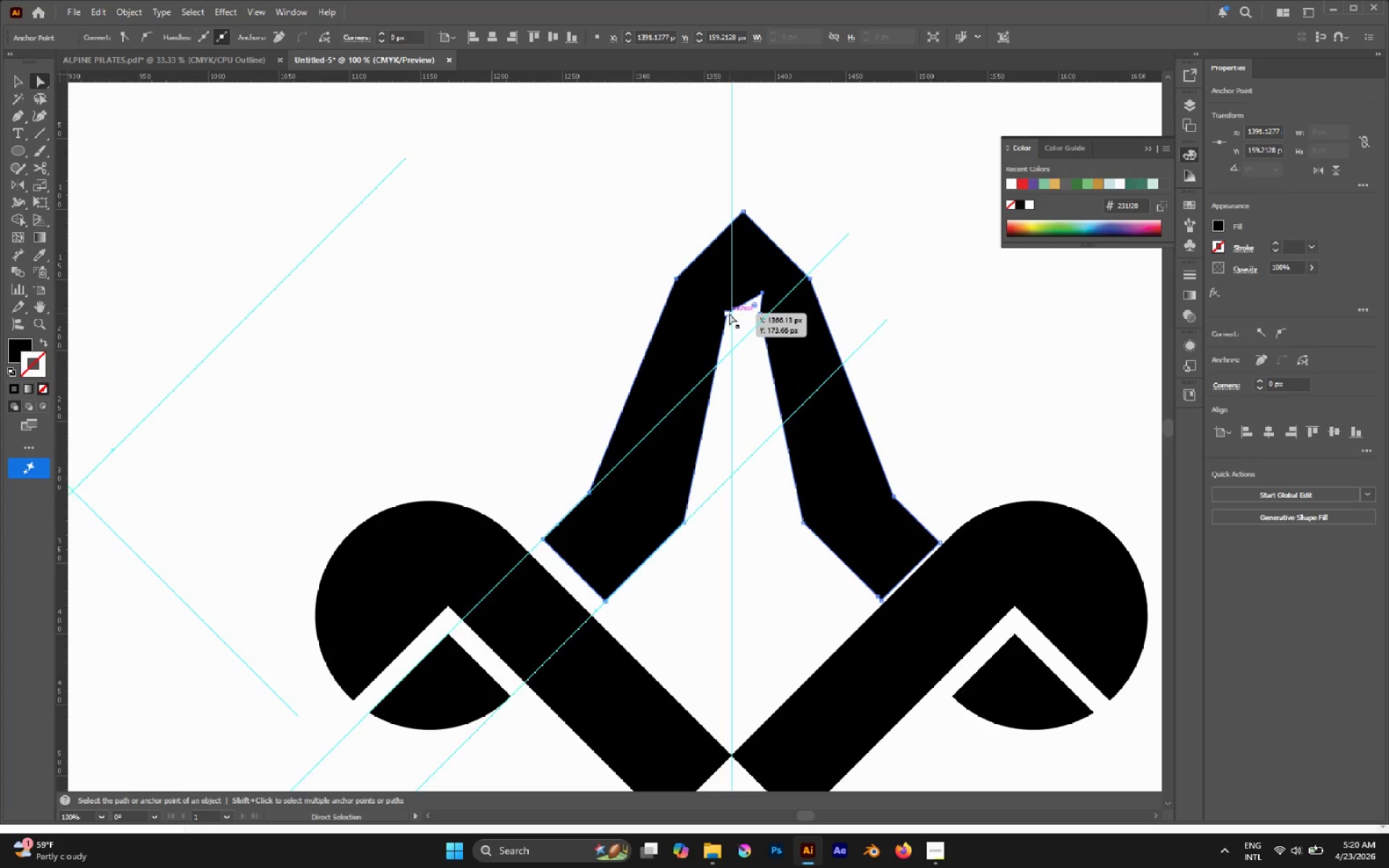 
left_click_drag(start_coordinate=[729, 313], to_coordinate=[731, 264])
 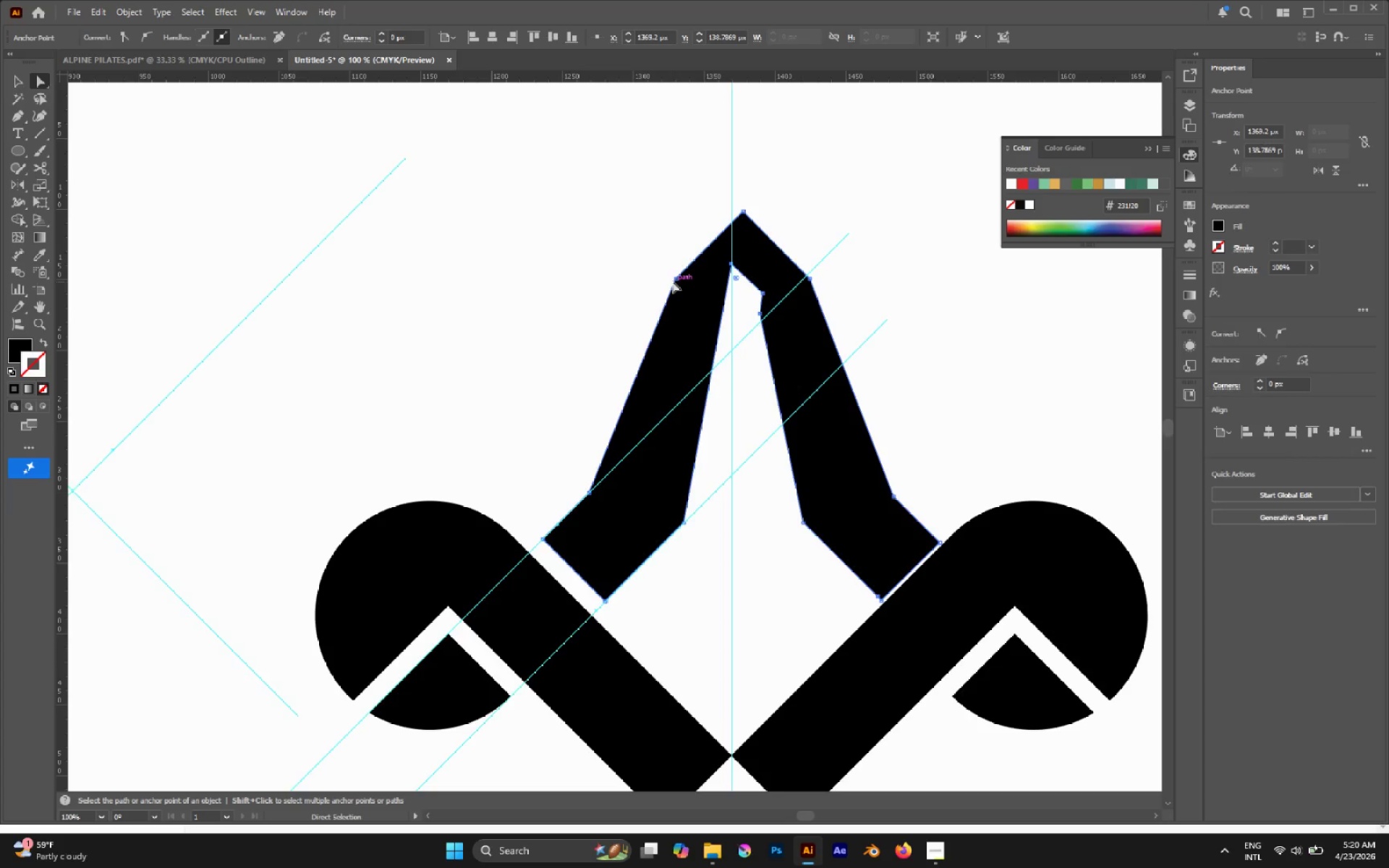 
left_click([675, 280])
 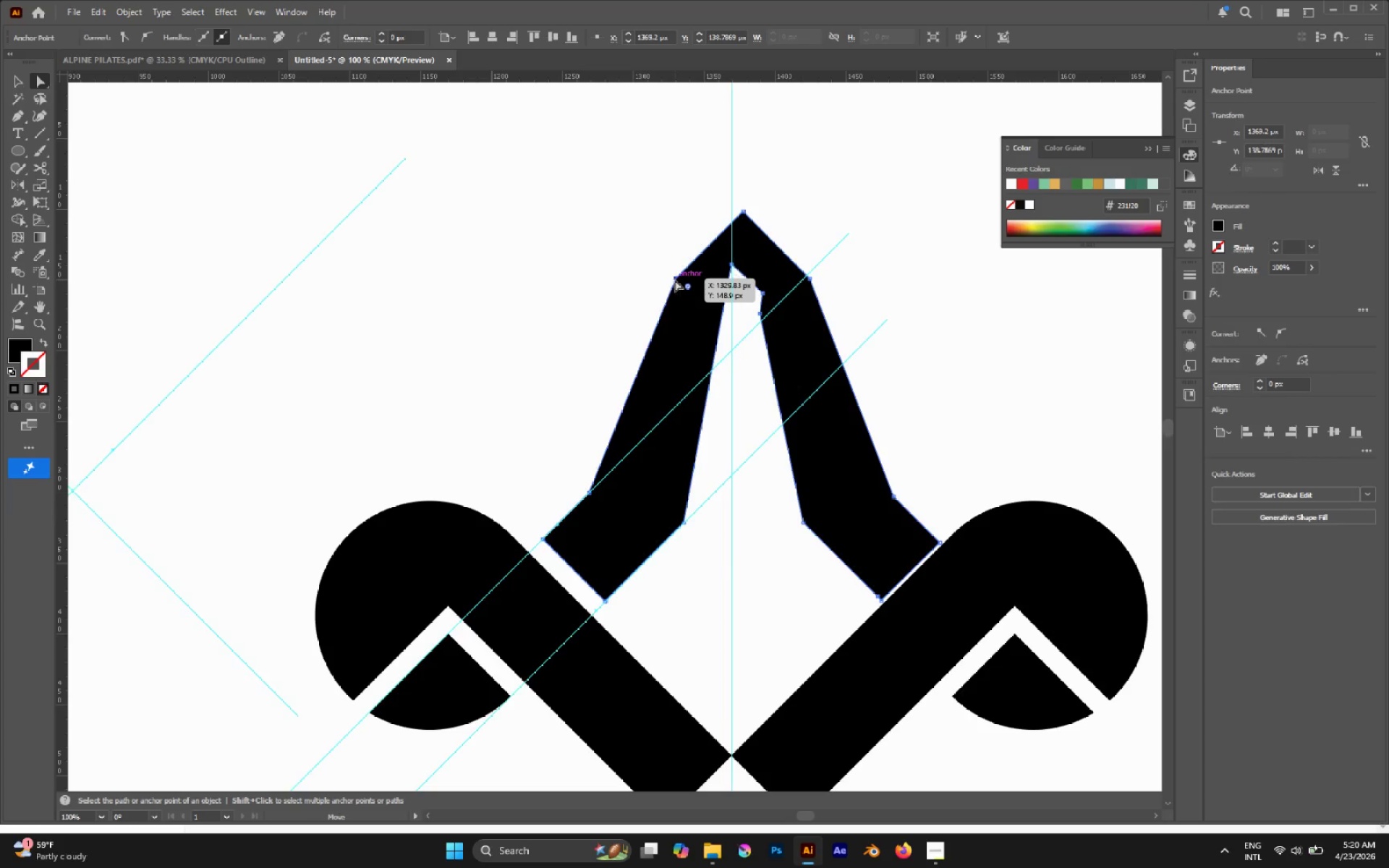 
left_click_drag(start_coordinate=[675, 280], to_coordinate=[730, 142])
 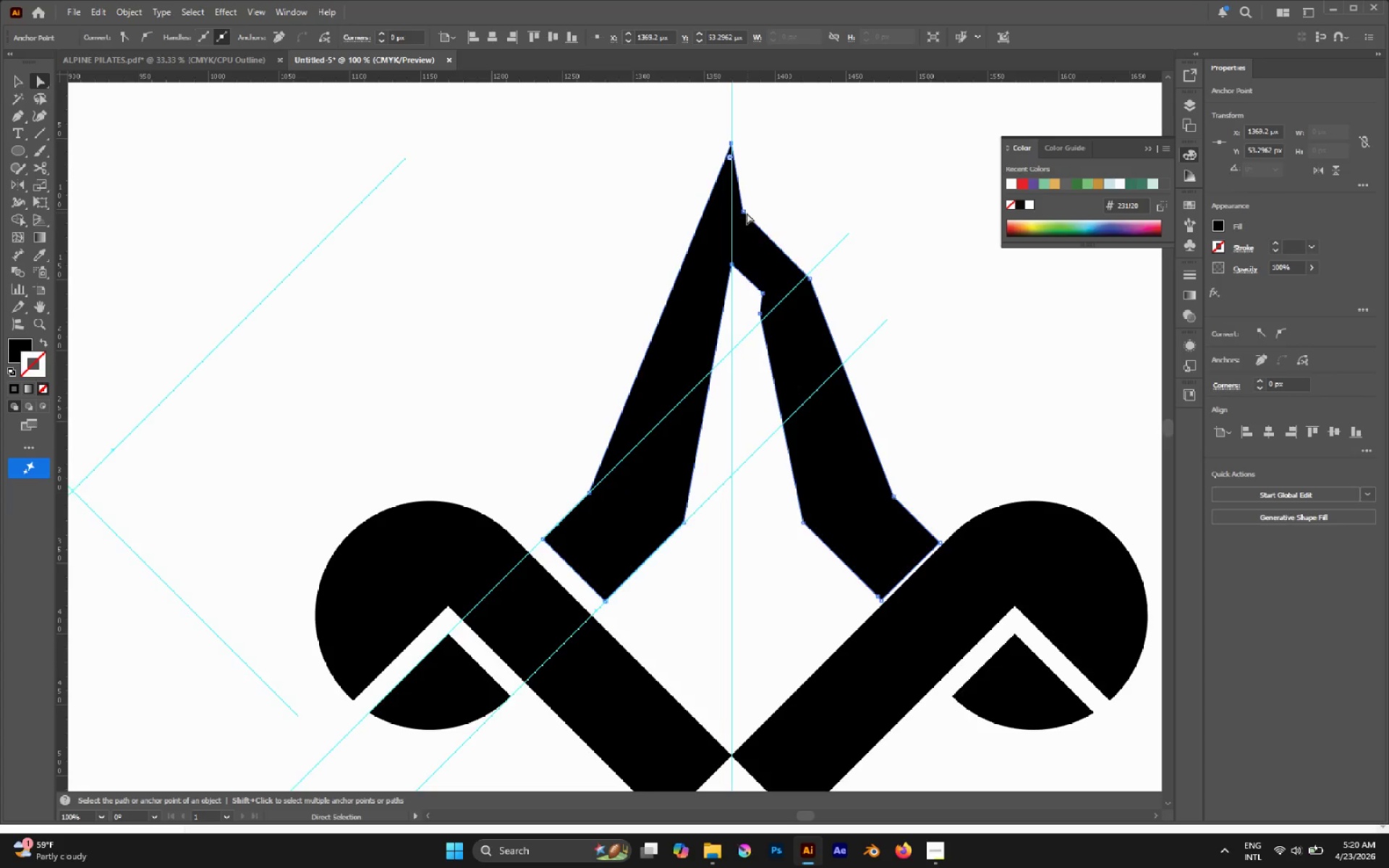 
left_click([746, 211])
 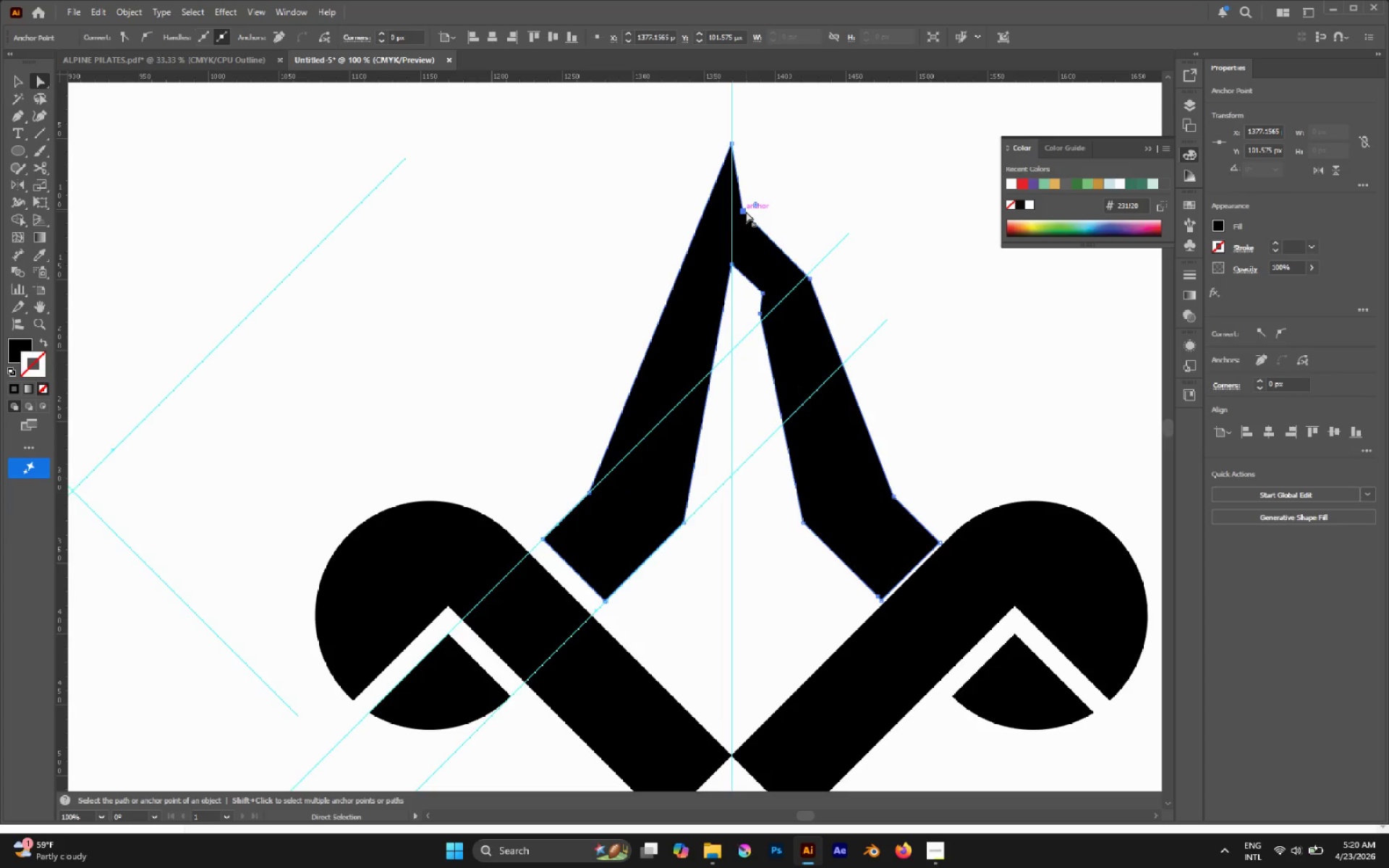 
key(Delete)
 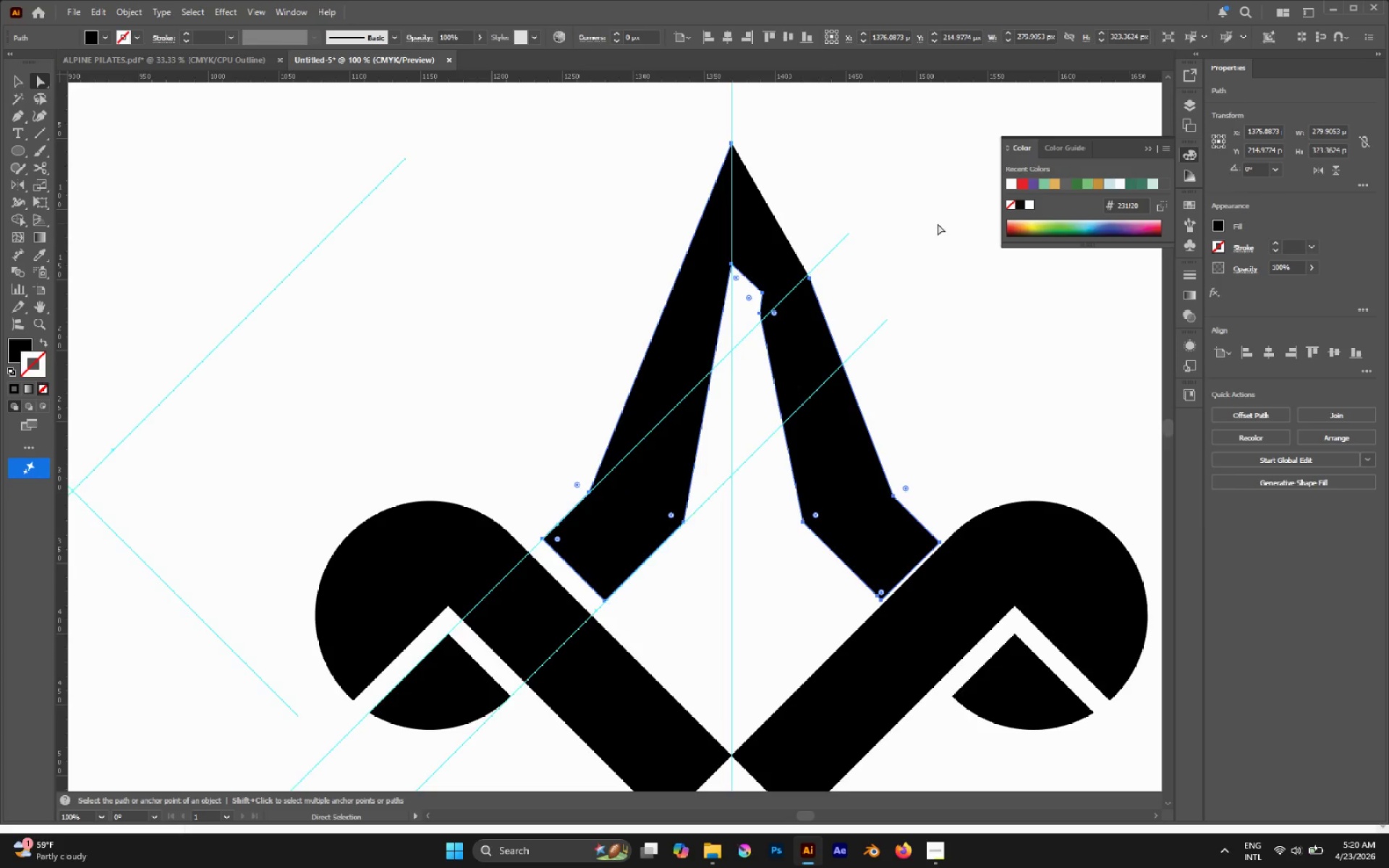 
left_click_drag(start_coordinate=[927, 234], to_coordinate=[742, 352])
 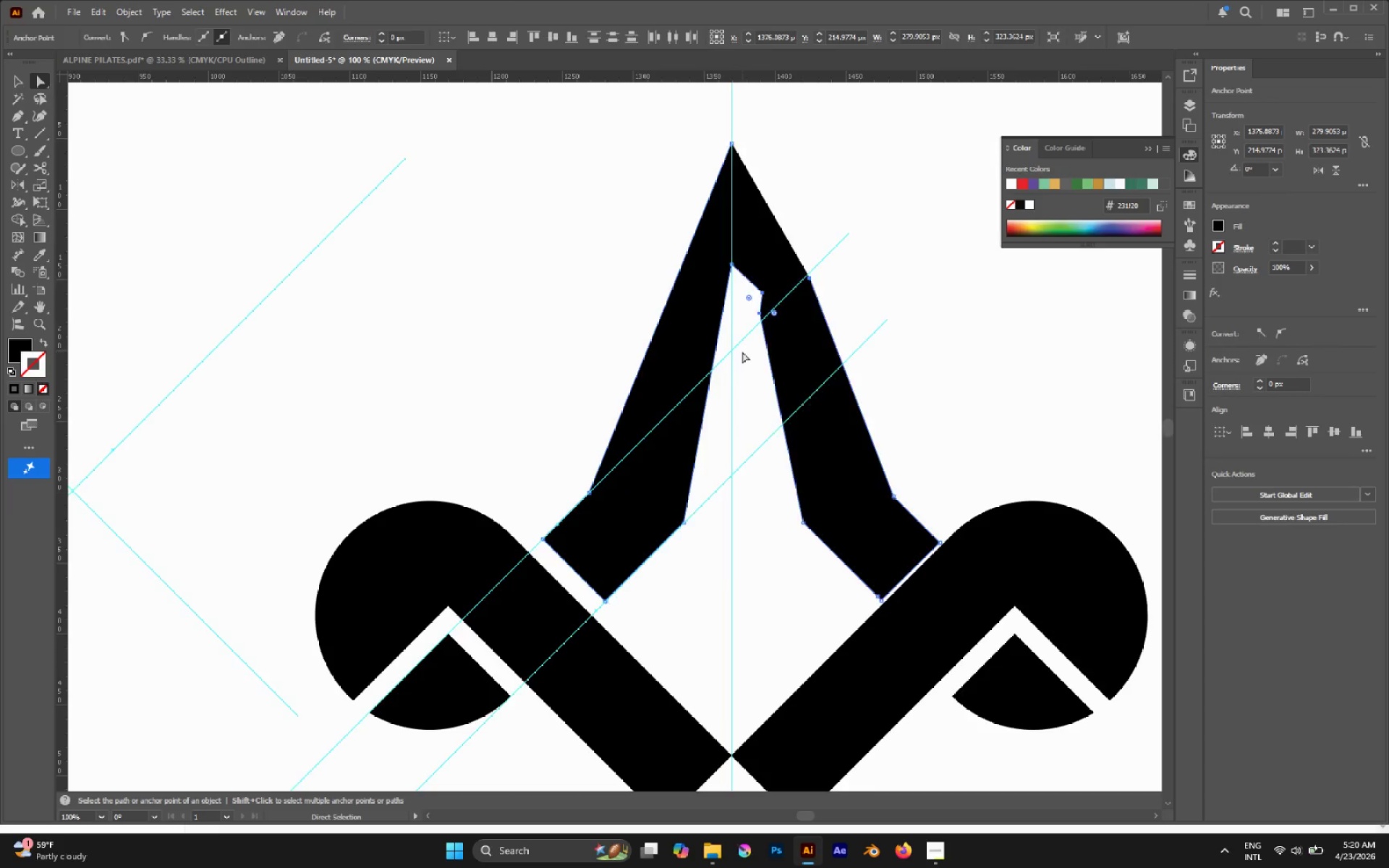 
key(Delete)
 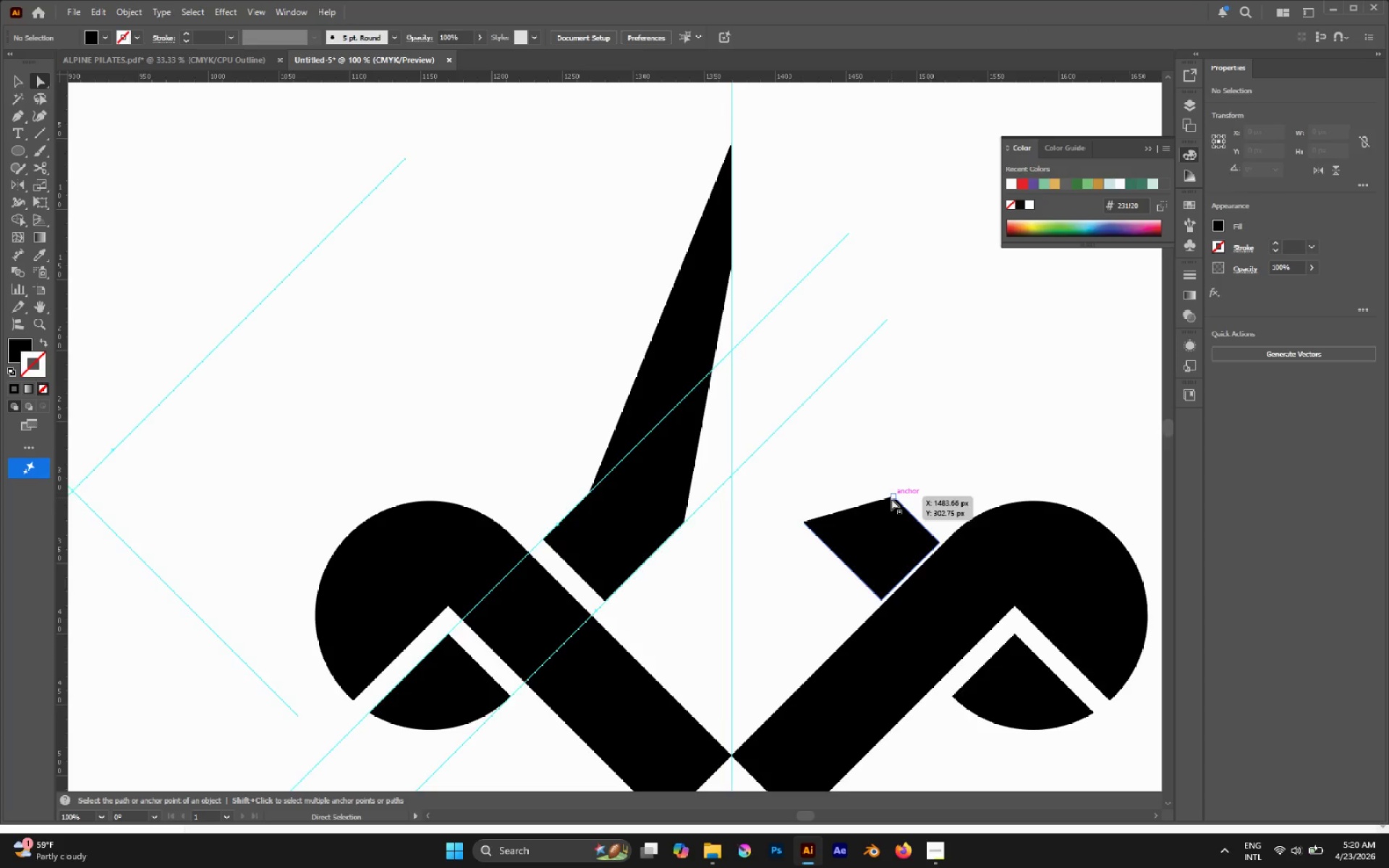 
left_click([891, 498])
 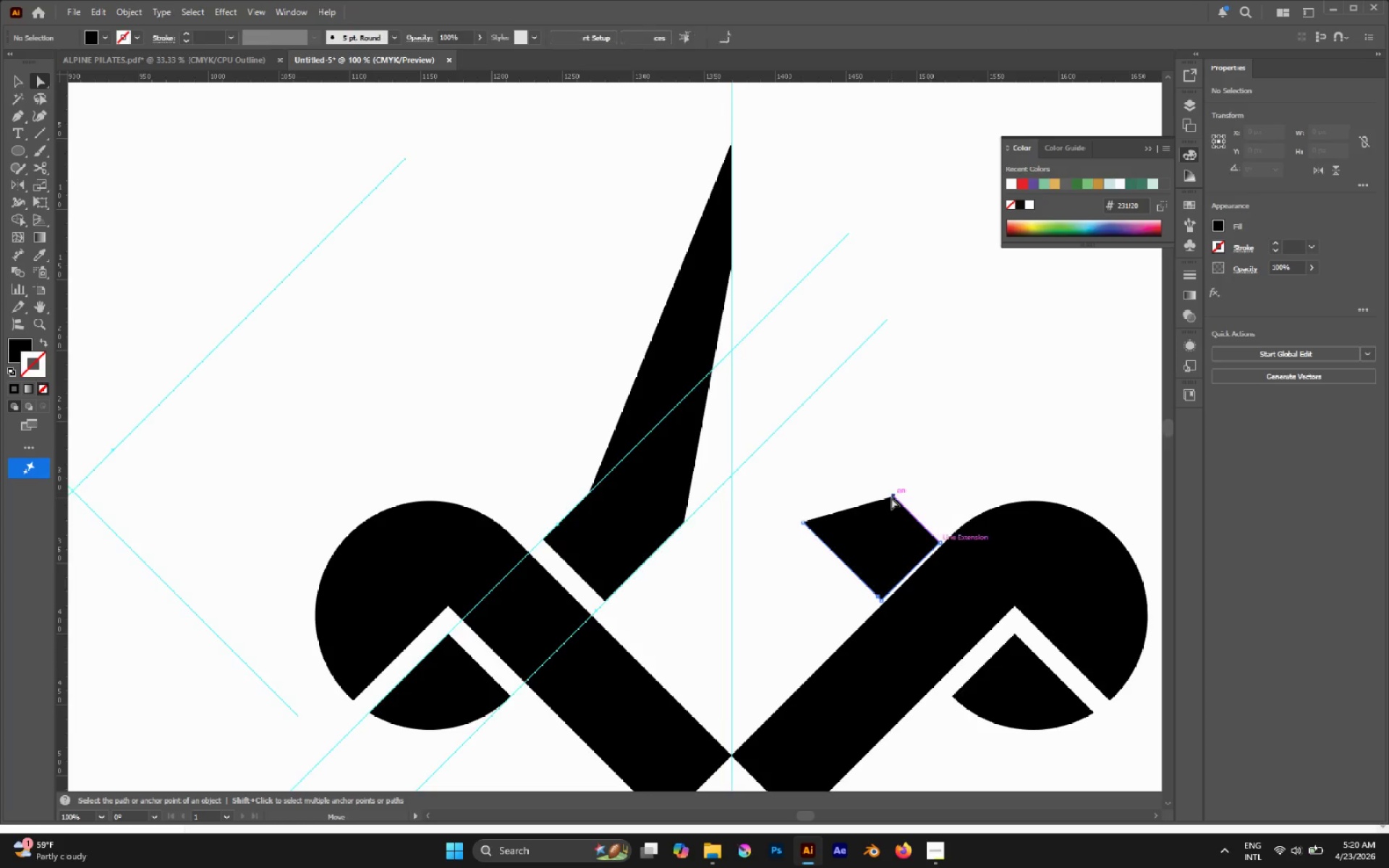 
key(Delete)
 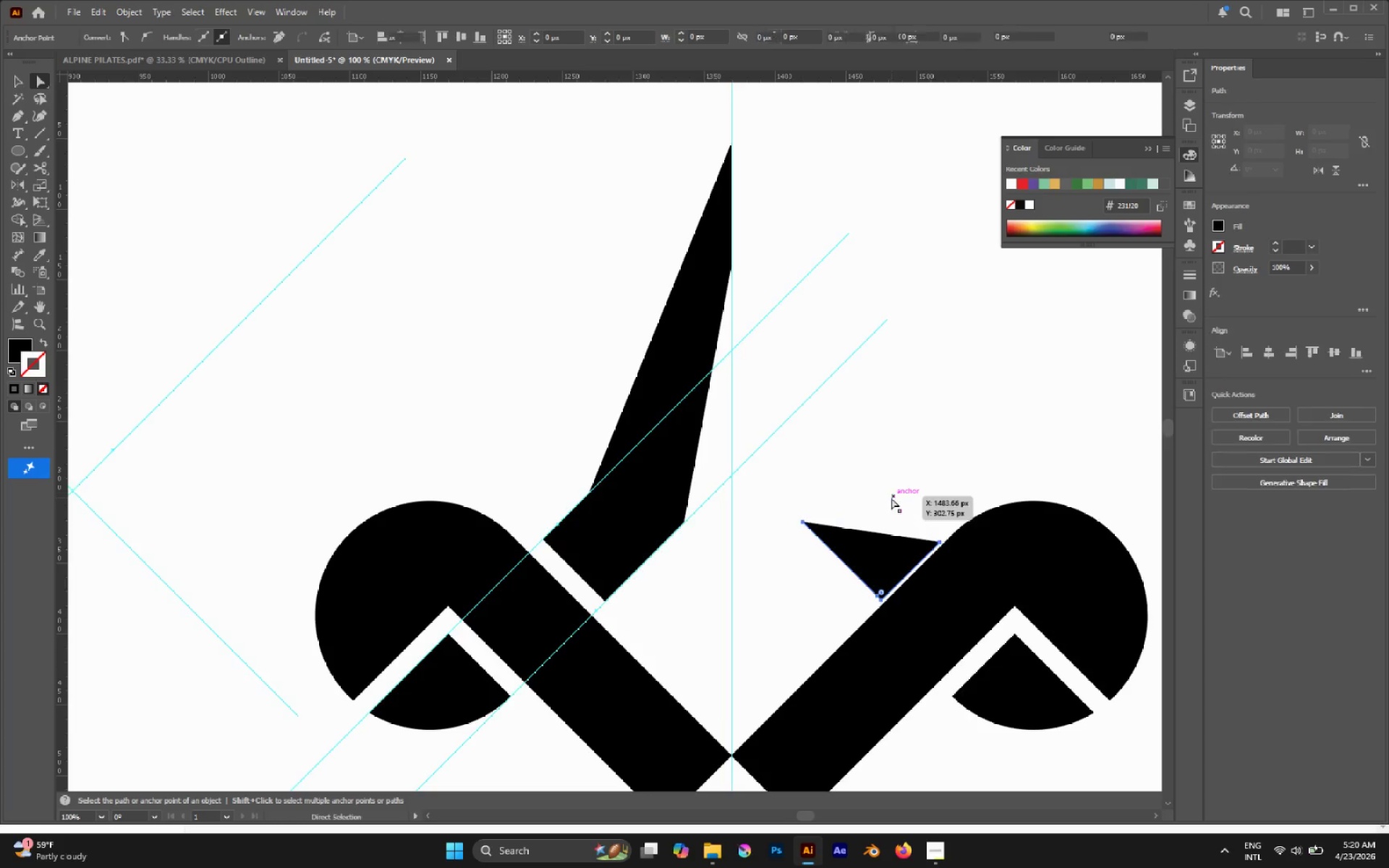 
key(Delete)
 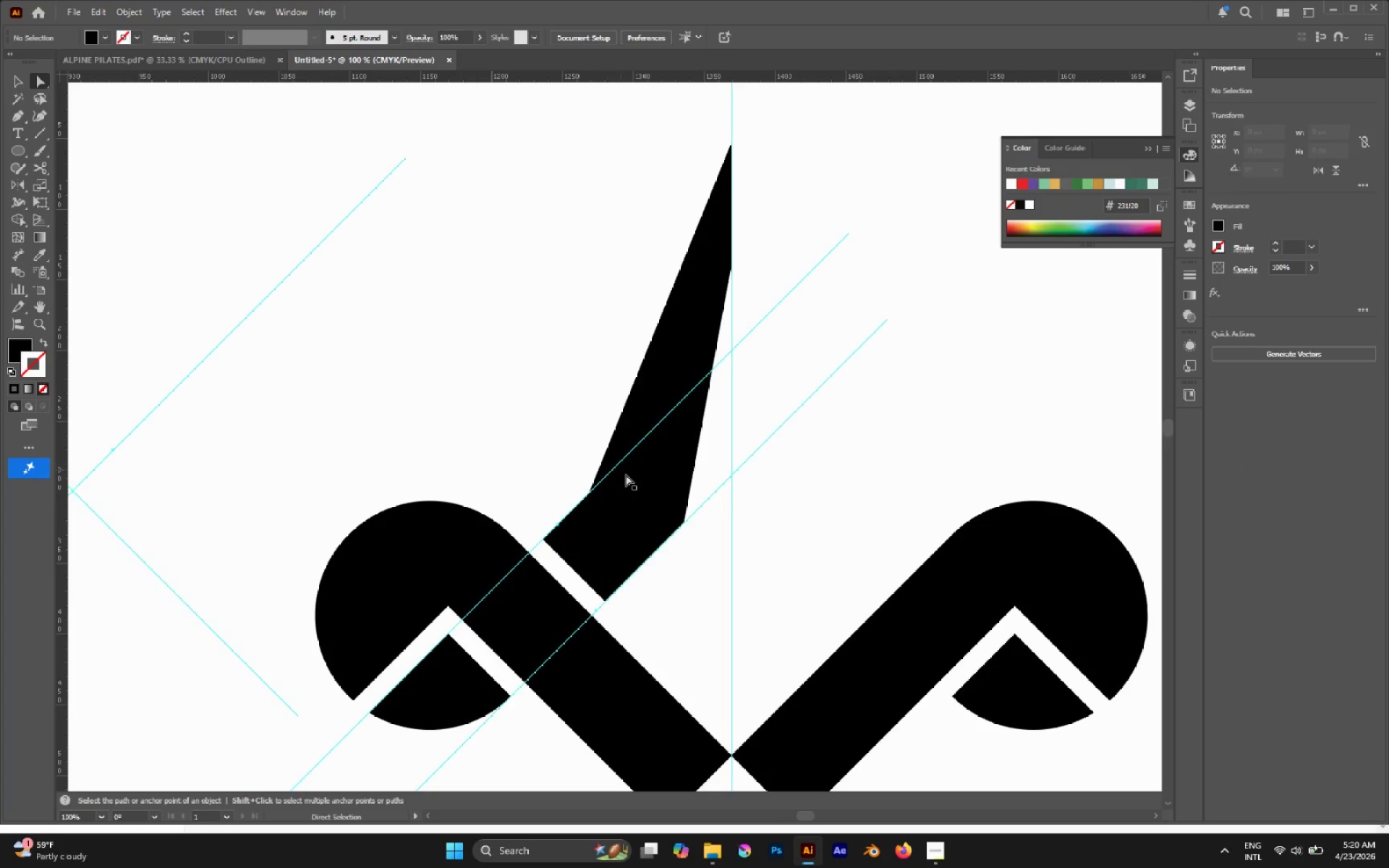 
left_click([659, 494])
 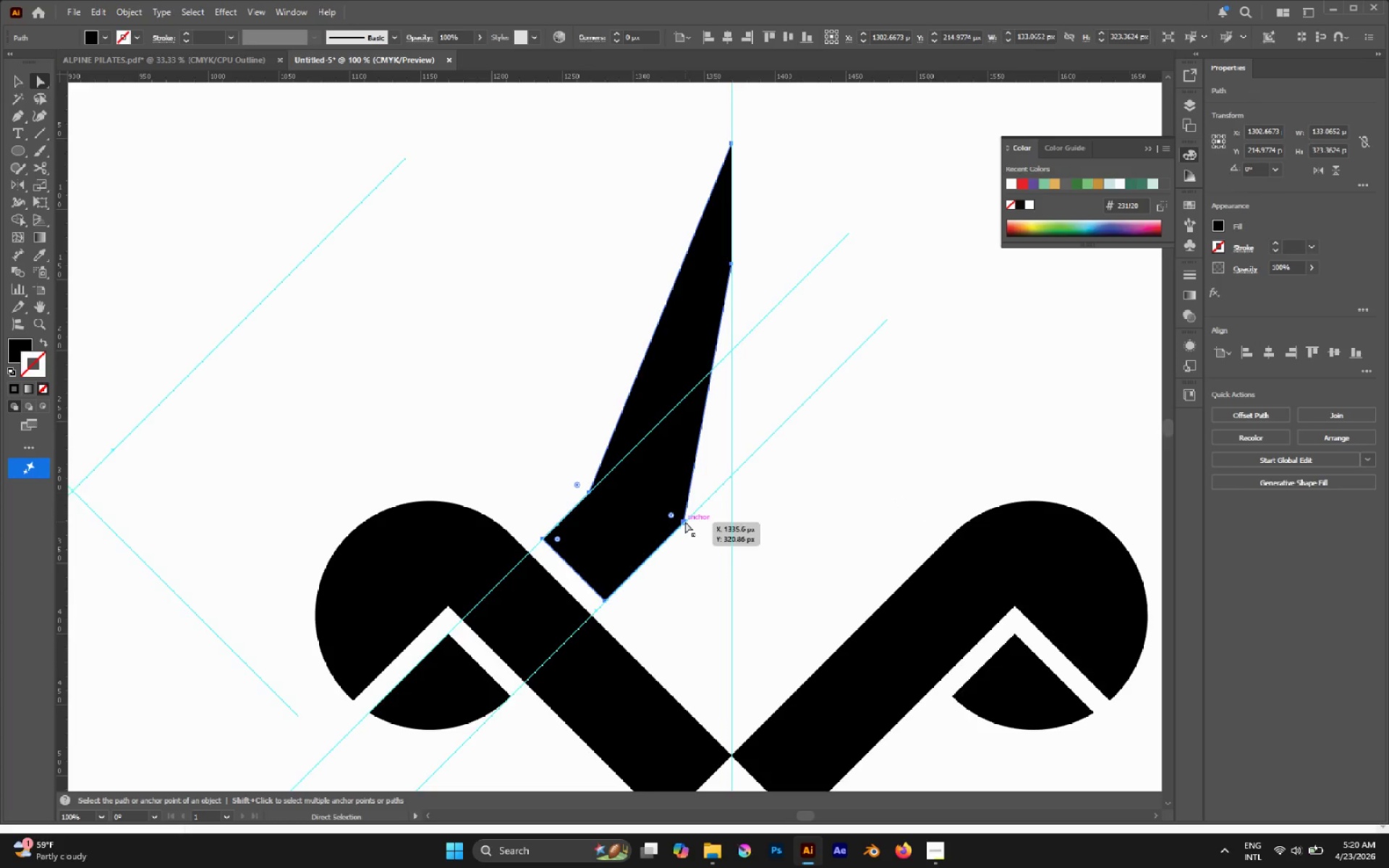 
left_click([659, 509])
 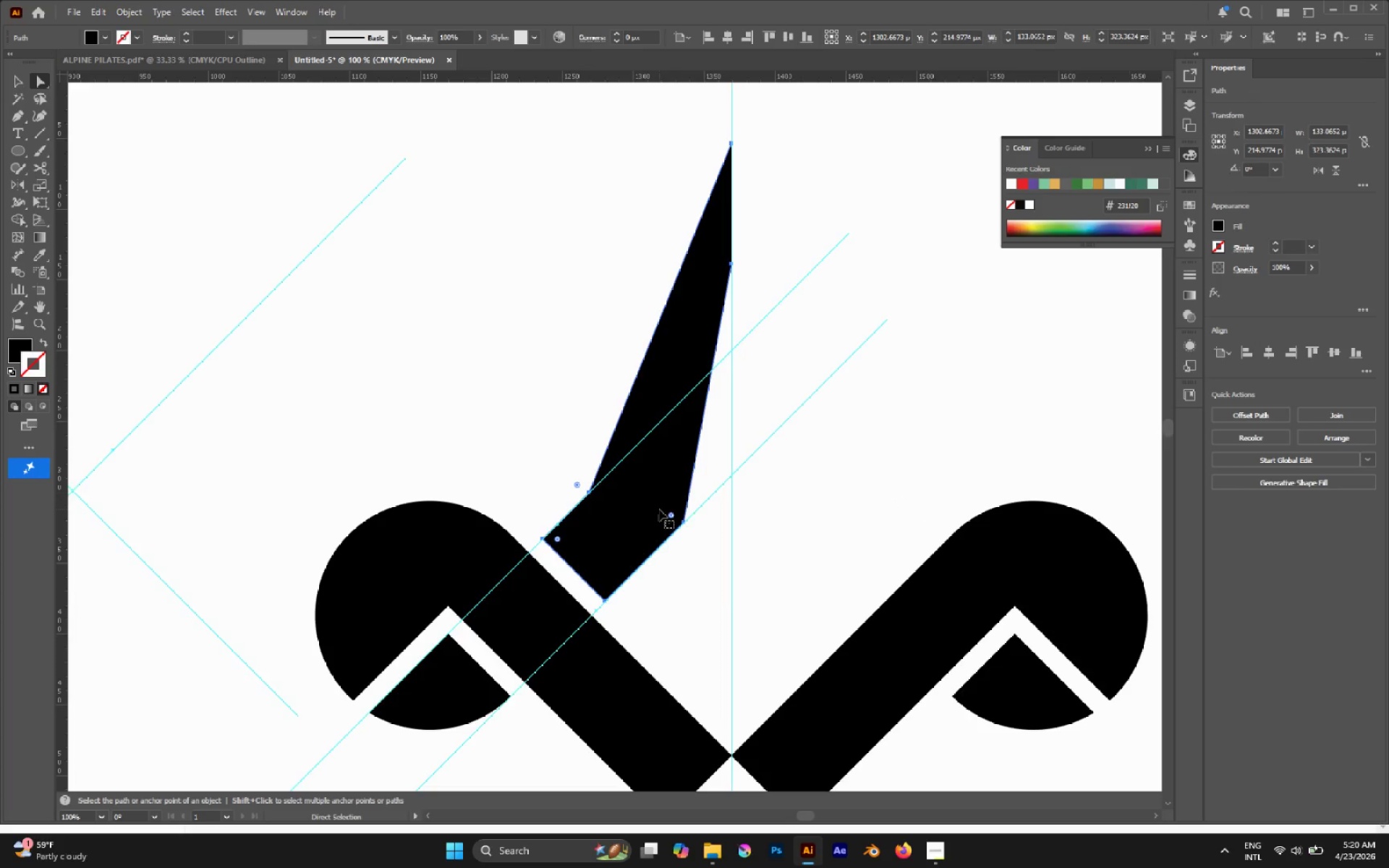 
key(Control+J)
 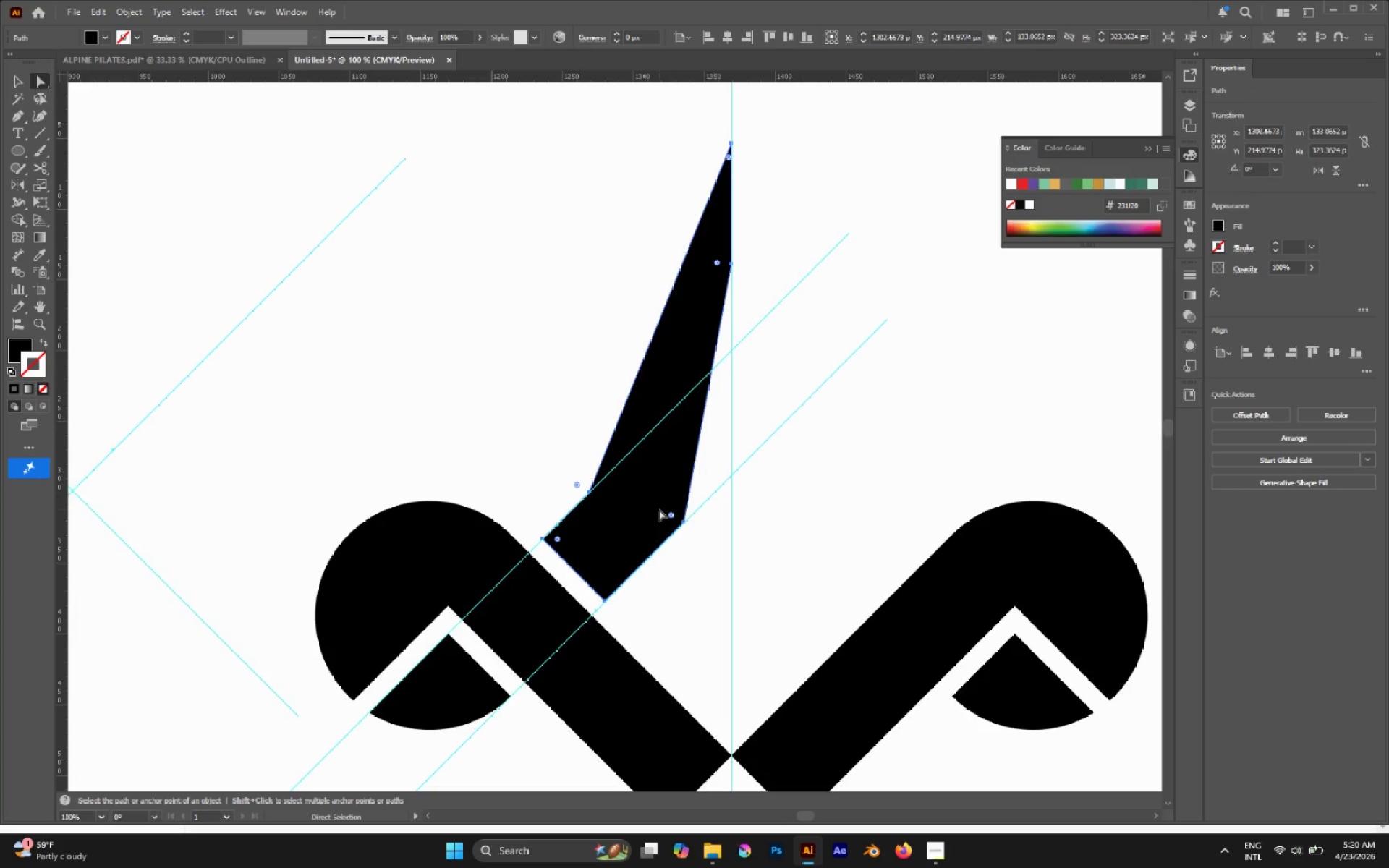 
key(O)
 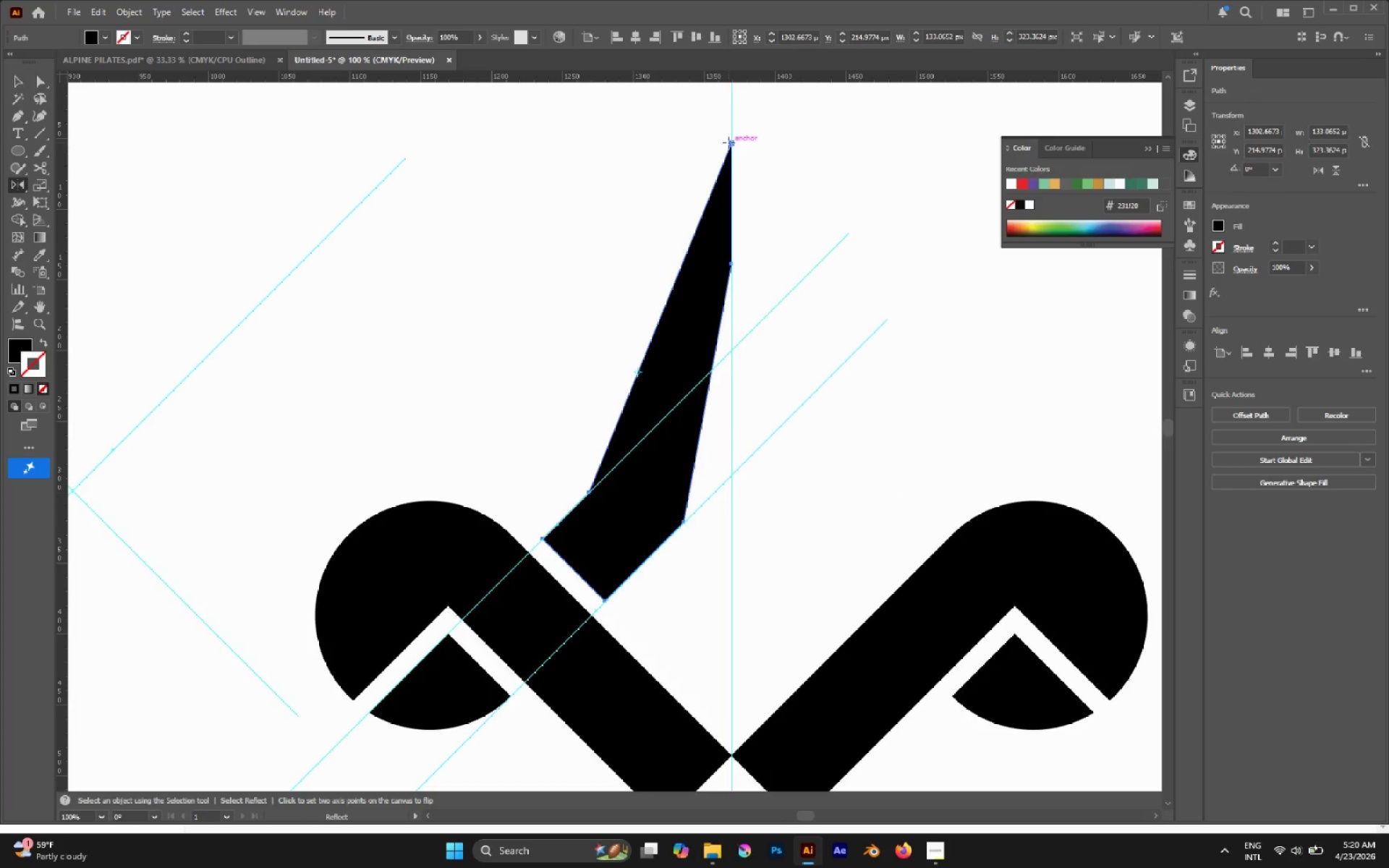 
left_click([730, 142])
 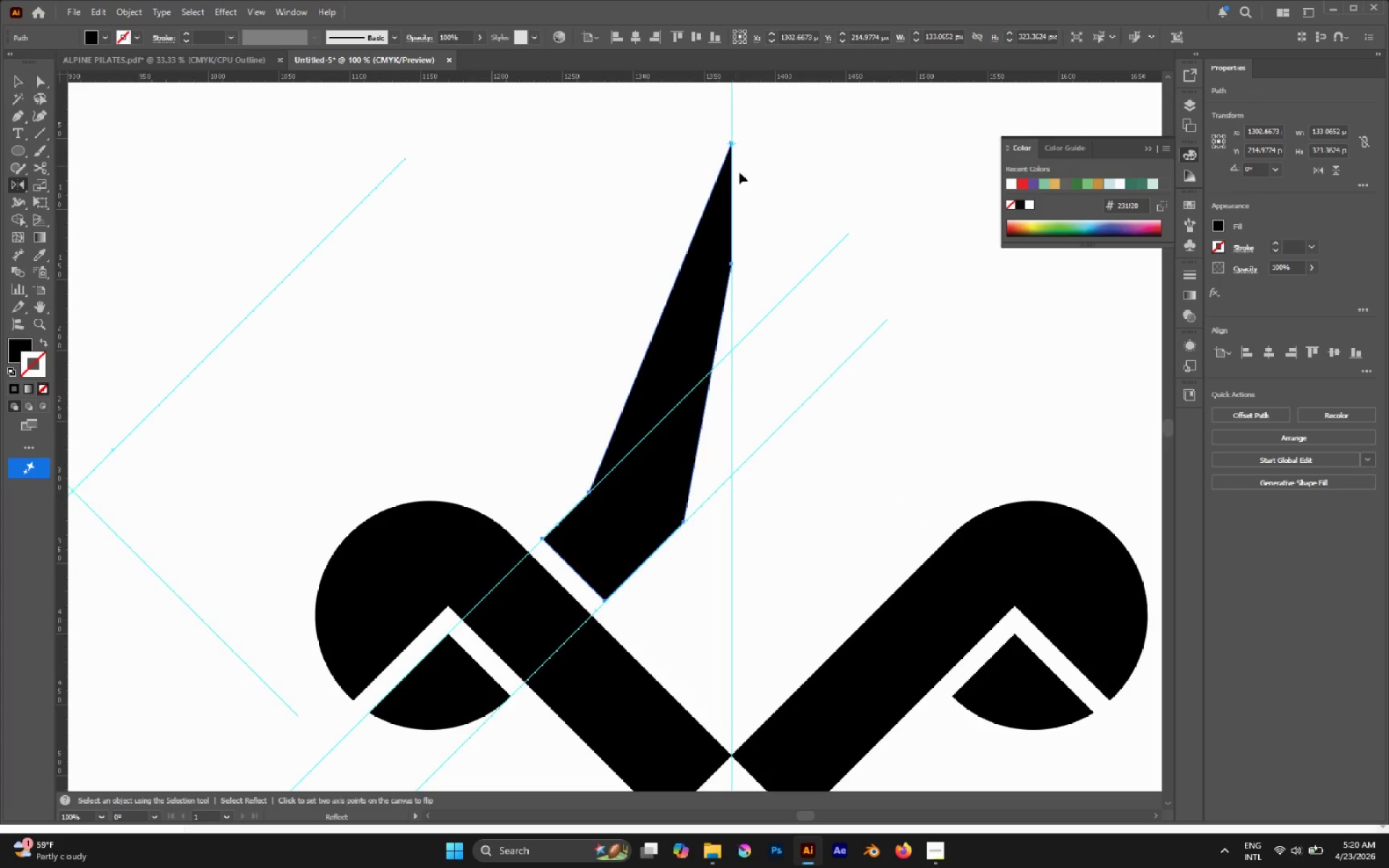 
hold_key(key=AltLeft, duration=1.59)
left_click_drag(start_coordinate=[833, 309], to_coordinate=[600, 618])
 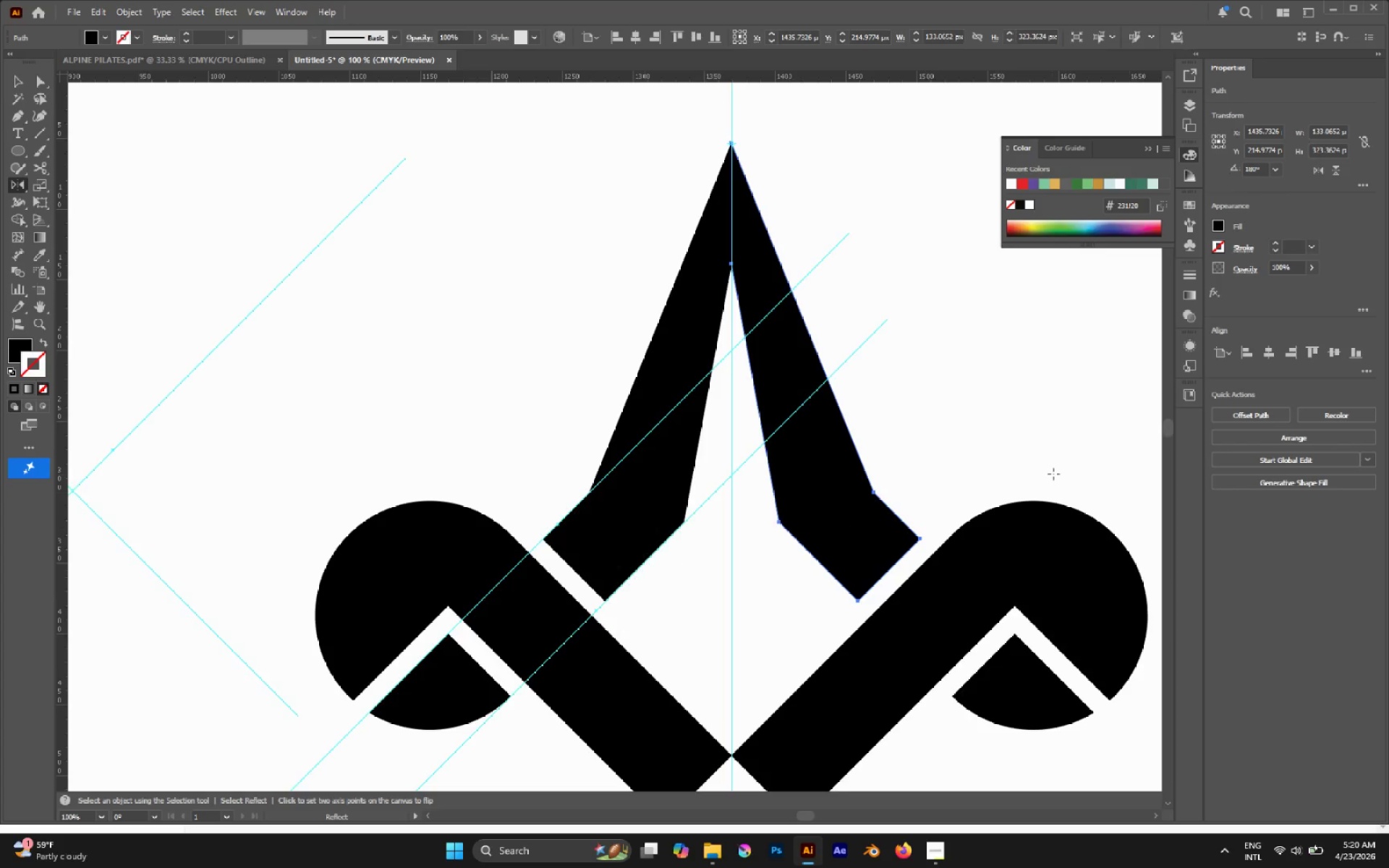 
hold_key(key=ShiftLeft, duration=0.92)
 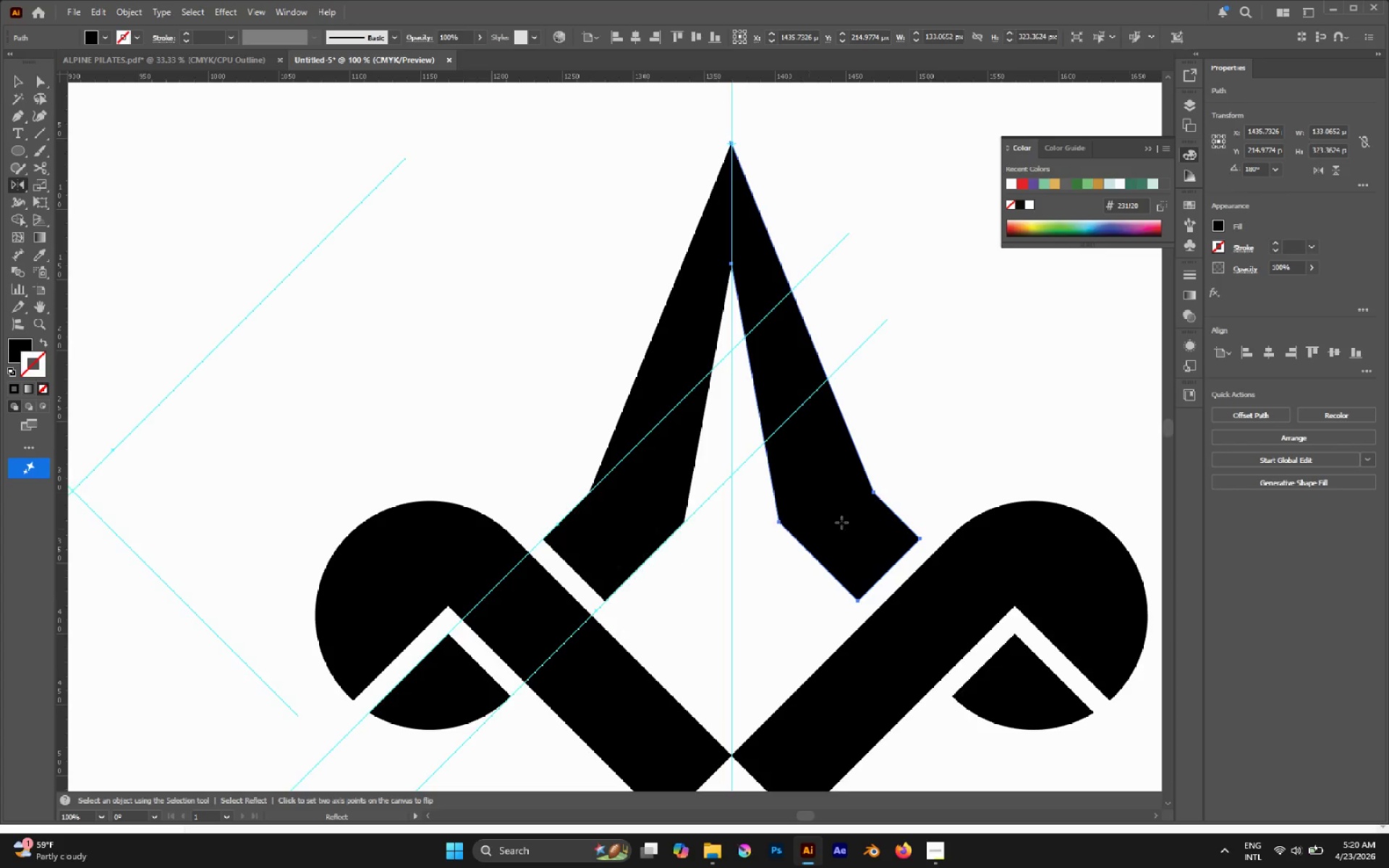 
key(A)
 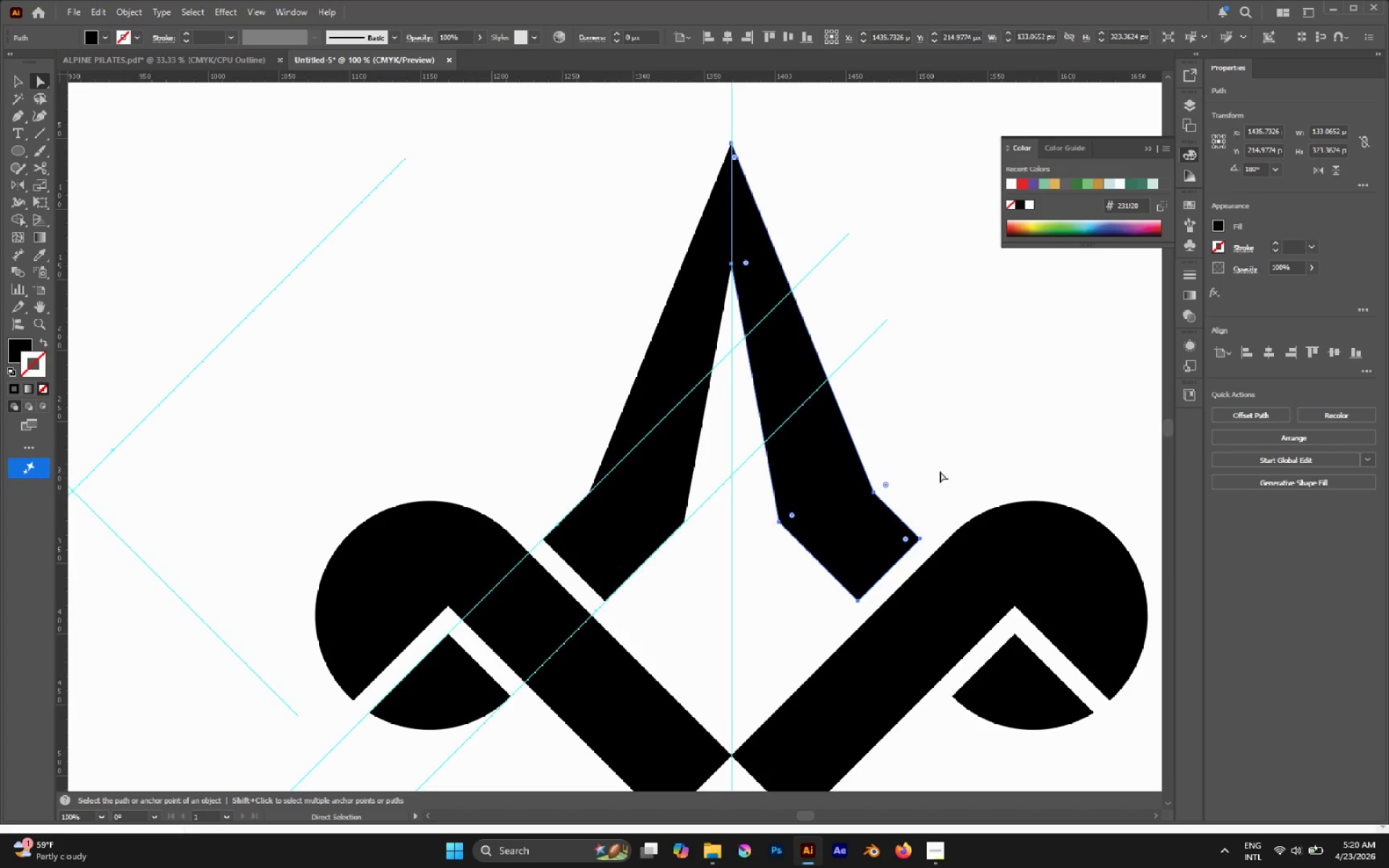 
key(Alt+AltLeft)
 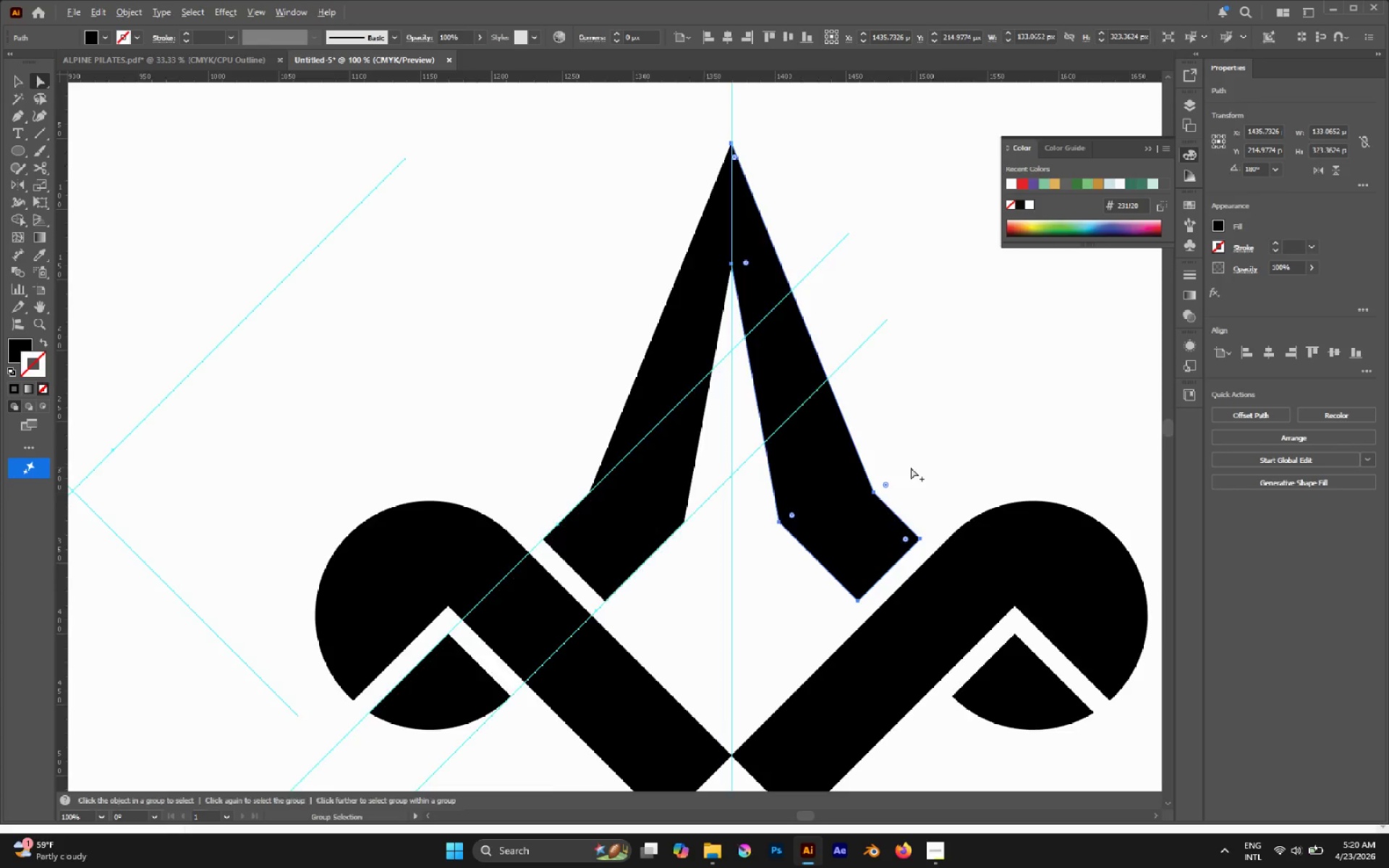 
left_click([930, 424])
 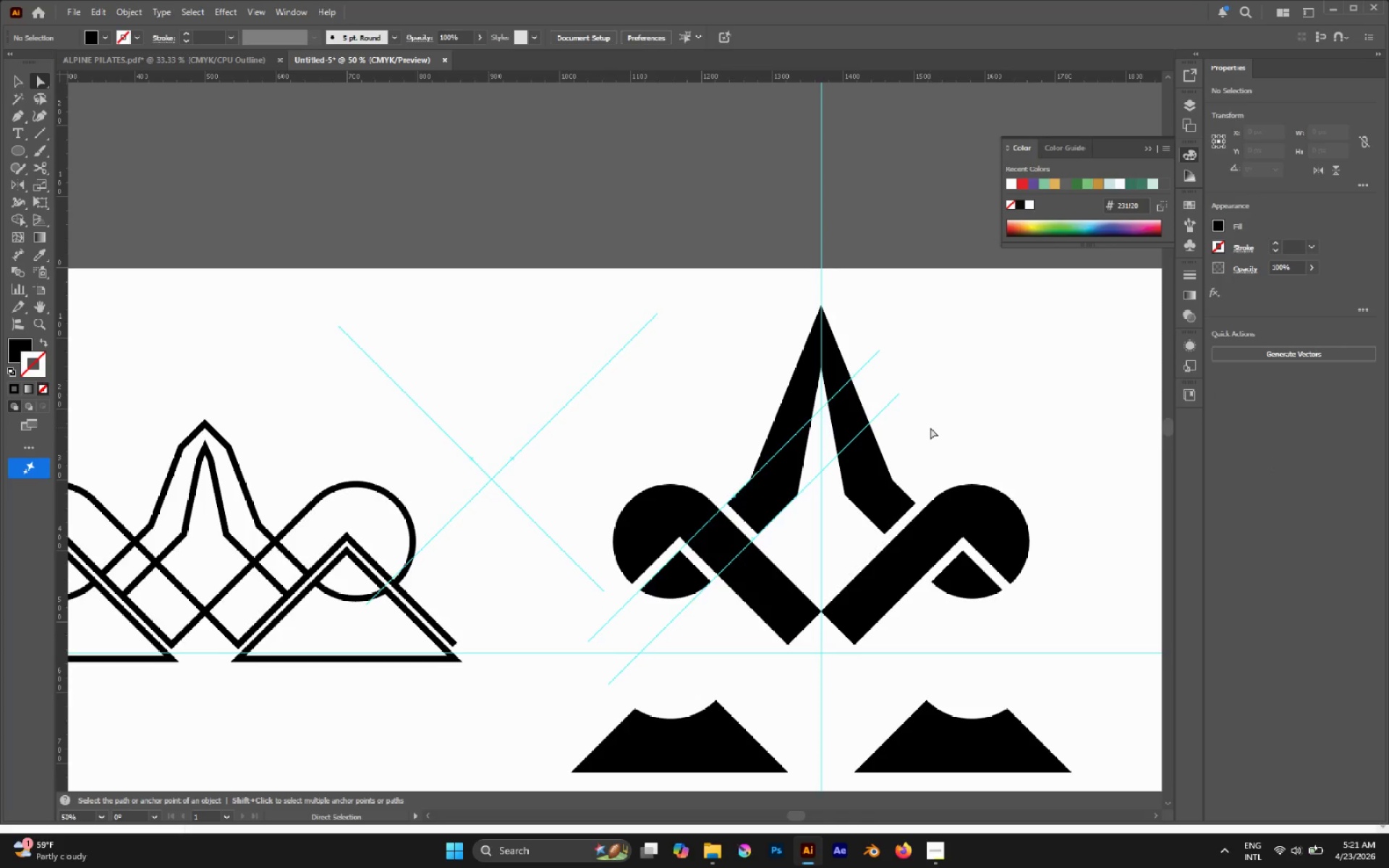 
scroll: coordinate [911, 467], scroll_direction: down, amount: 2.0
 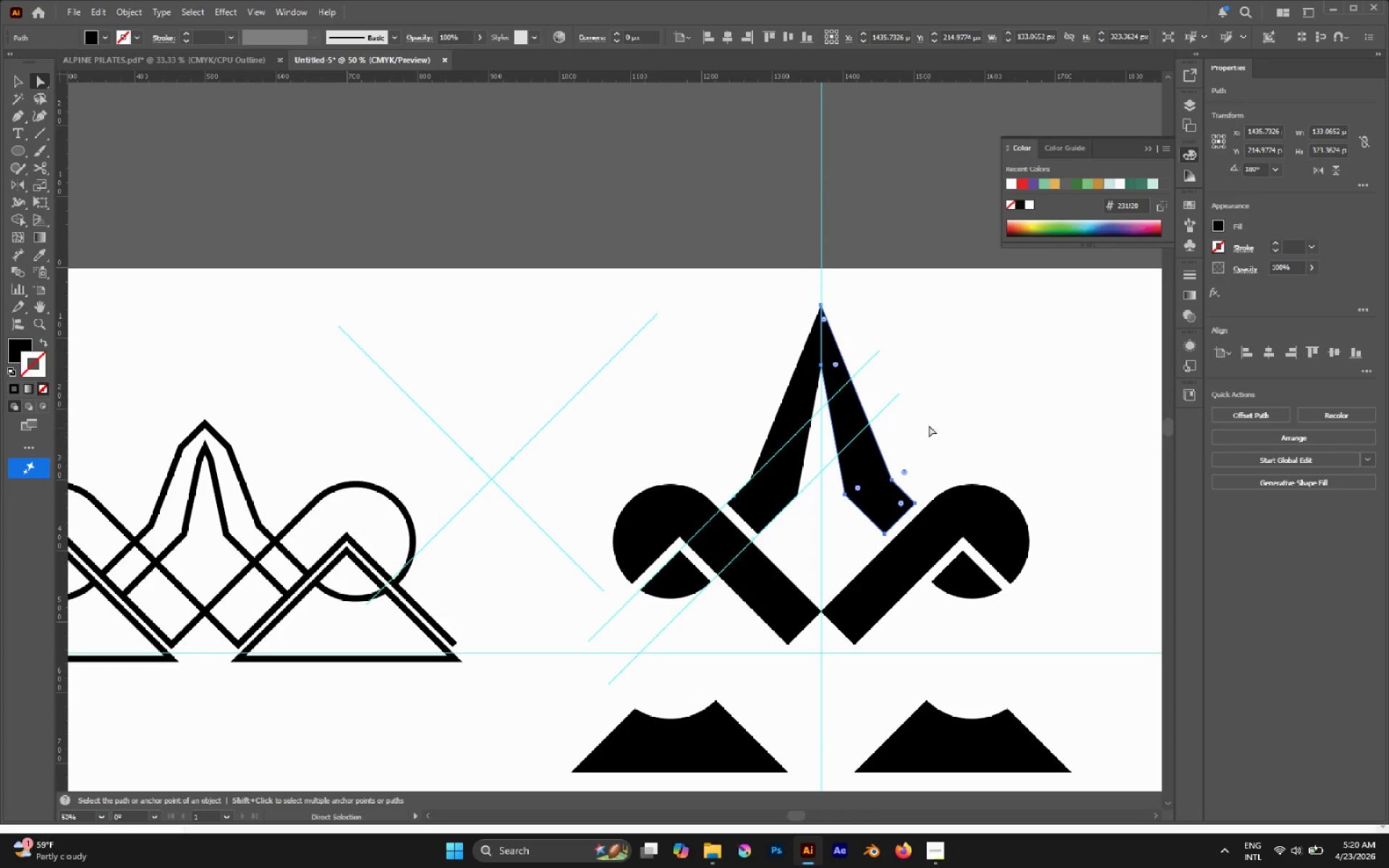 
wait(7.4)
 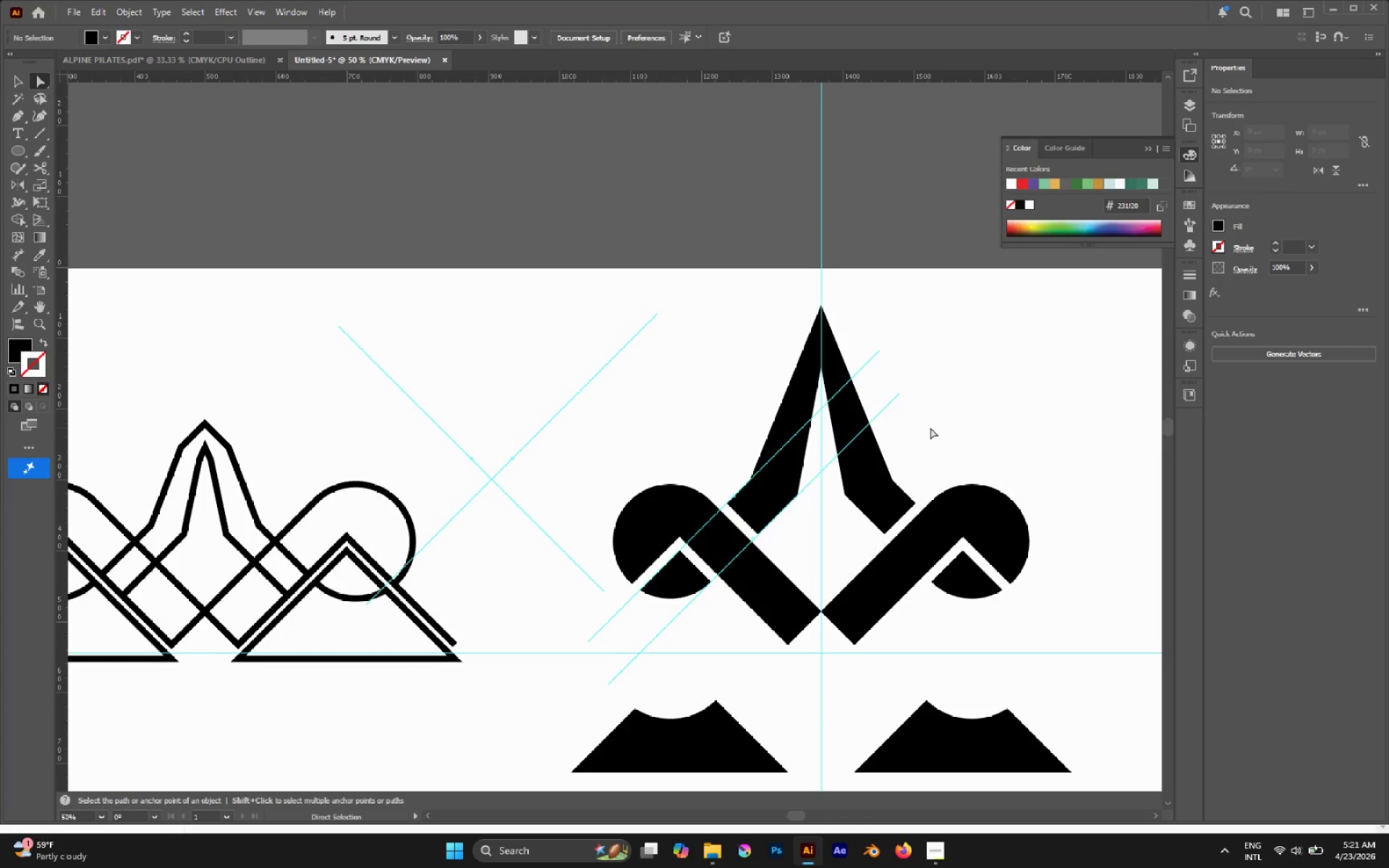 
key(A)
 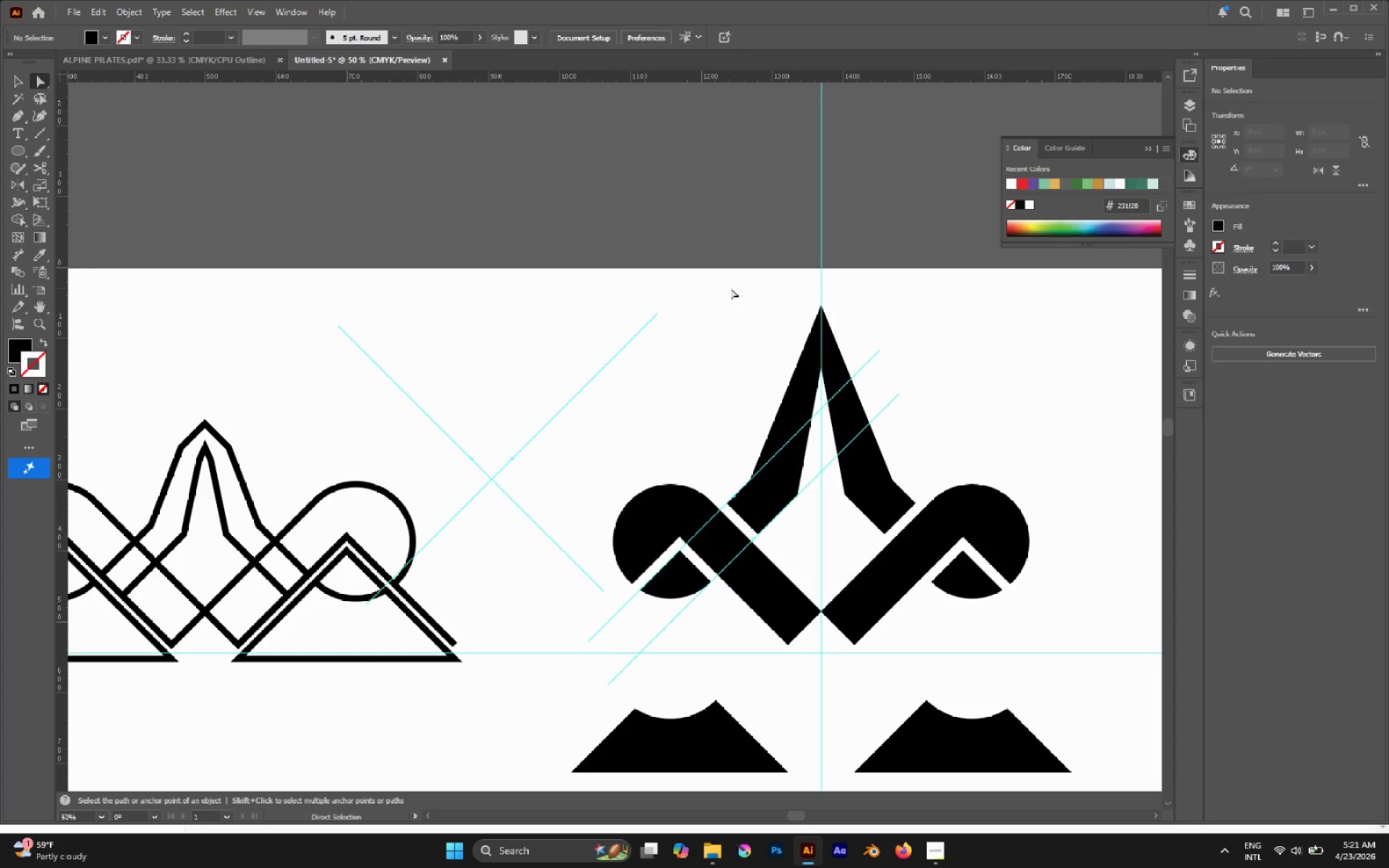 
left_click_drag(start_coordinate=[731, 287], to_coordinate=[901, 390])
 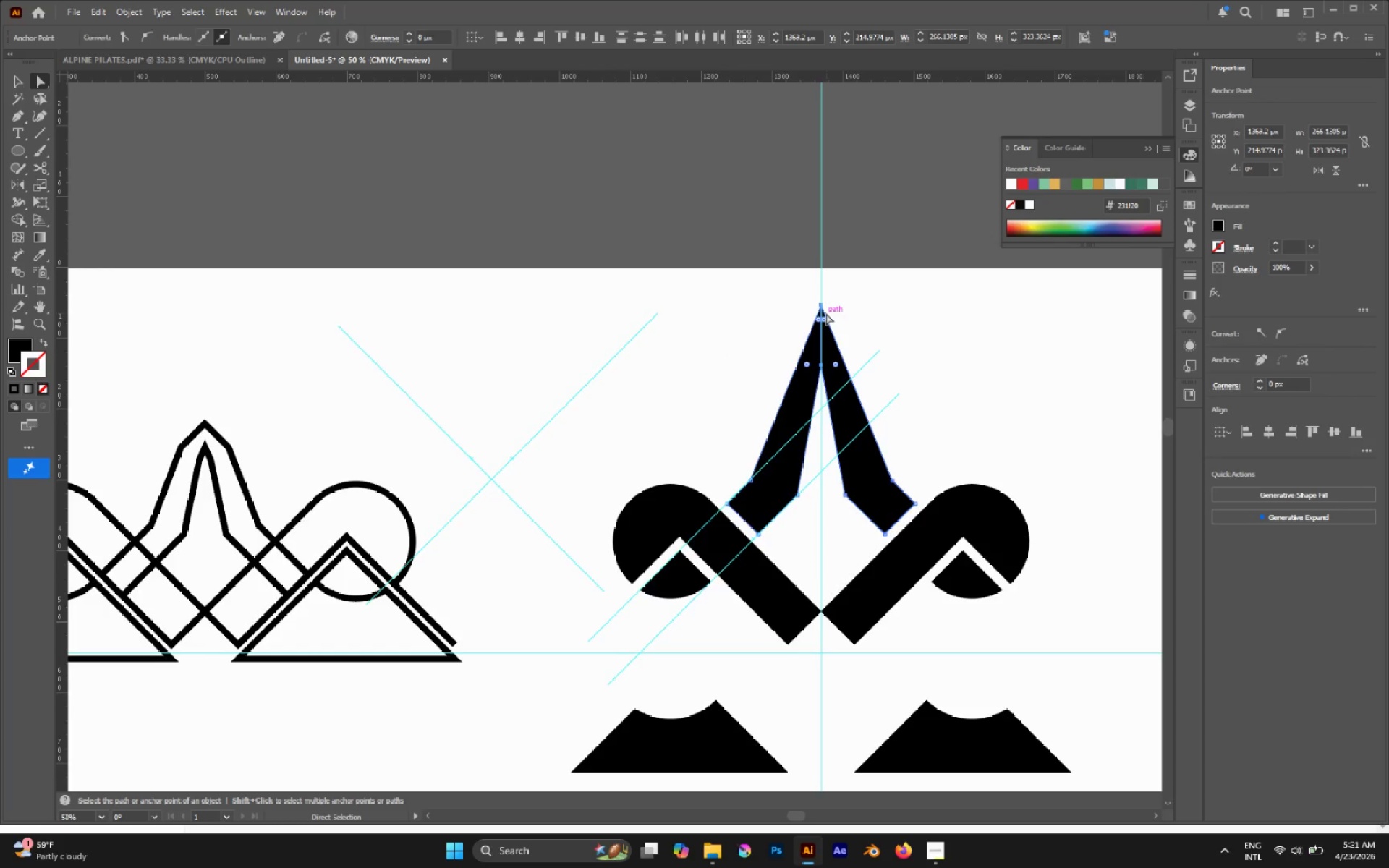 
key(Control+J)
 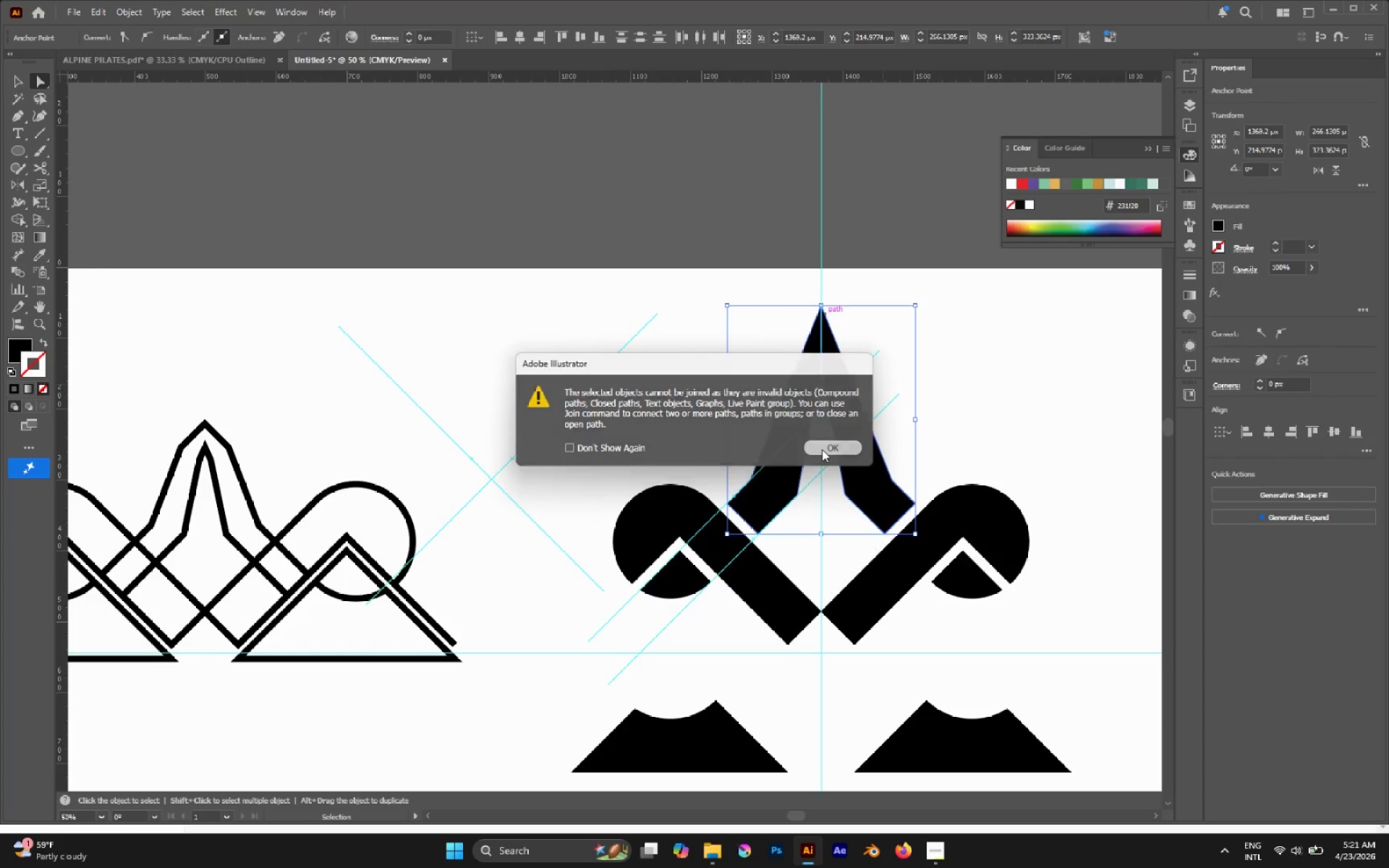 
left_click([953, 425])
 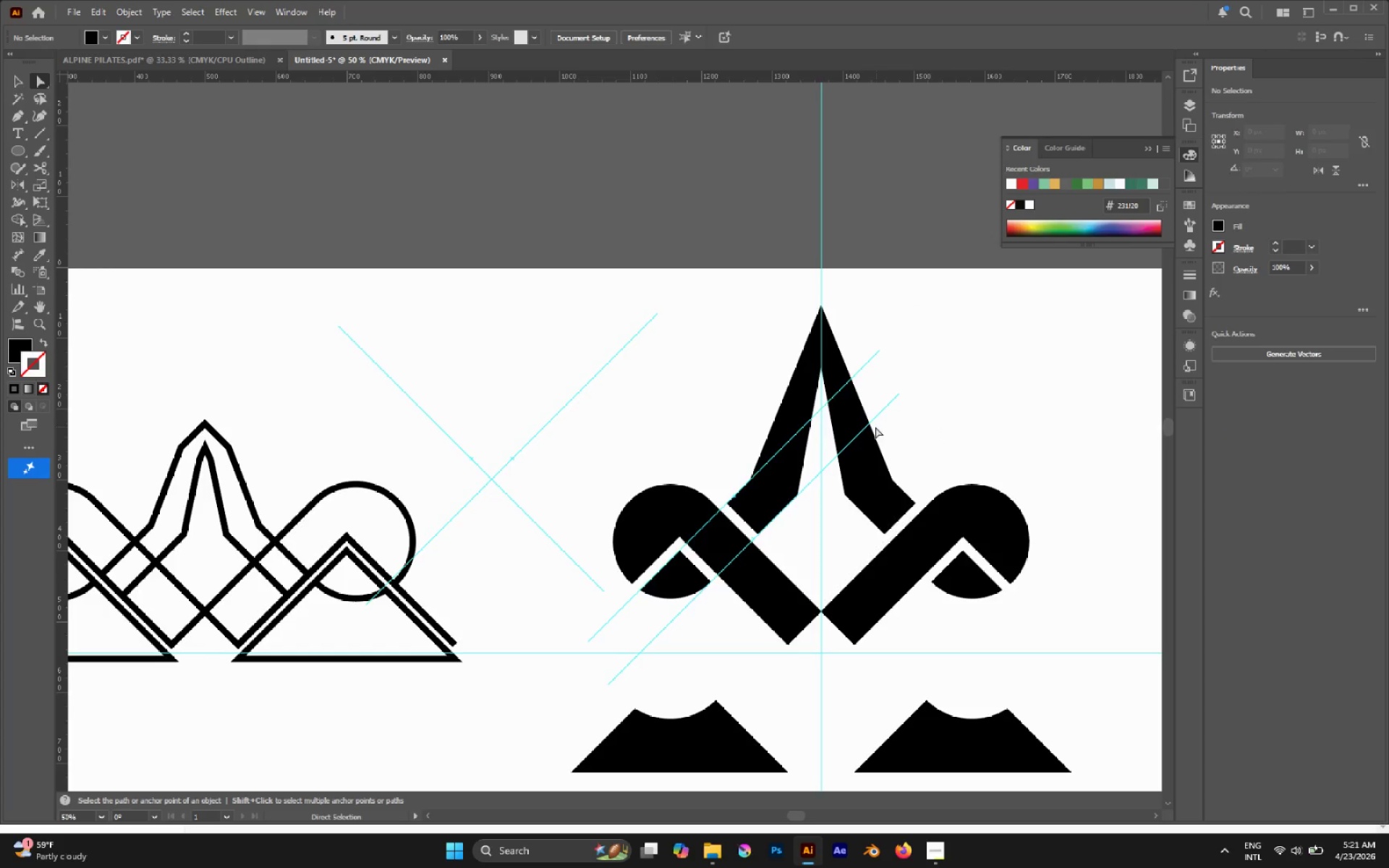 
left_click([843, 432])
 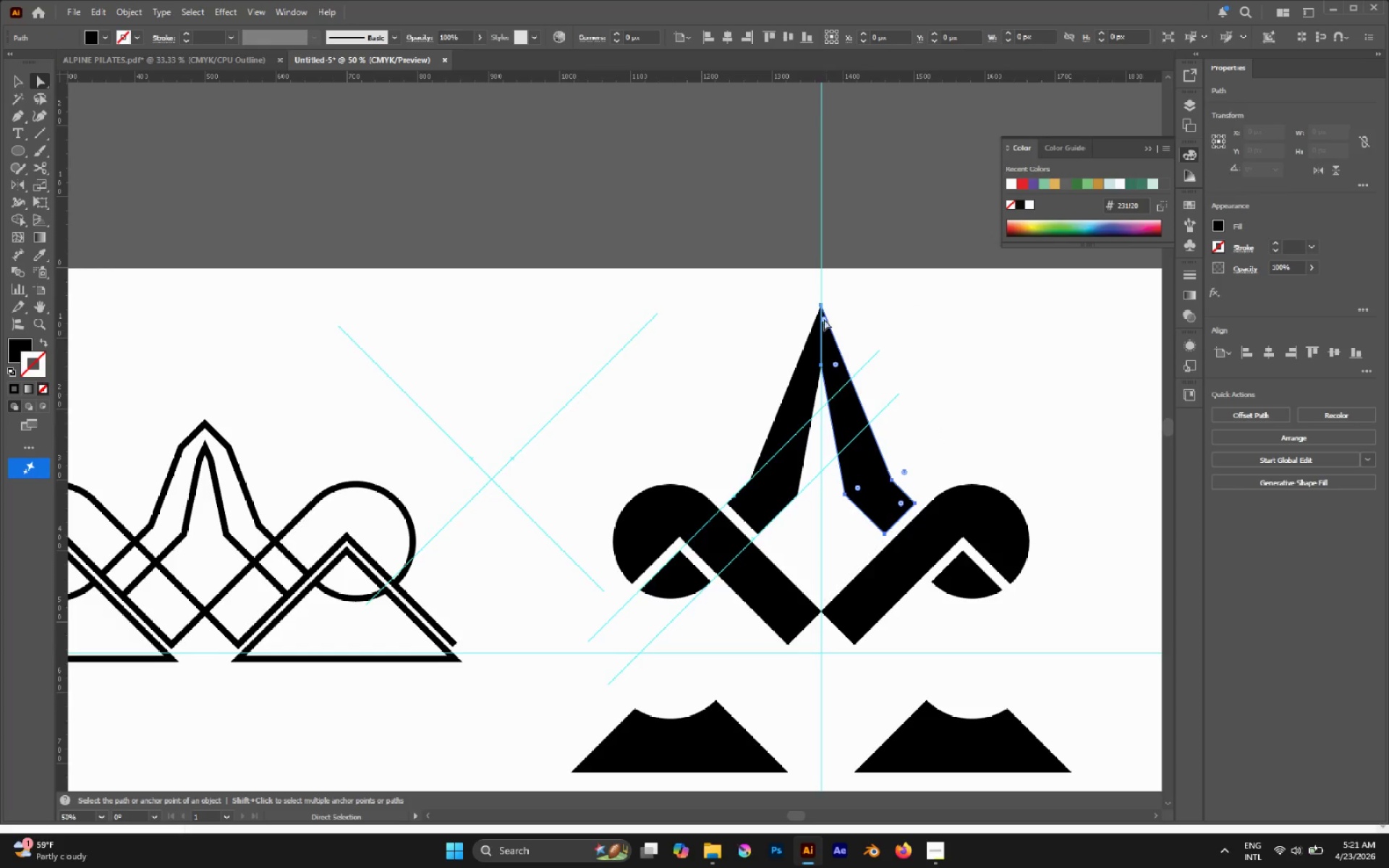 
left_click_drag(start_coordinate=[786, 252], to_coordinate=[867, 380])
 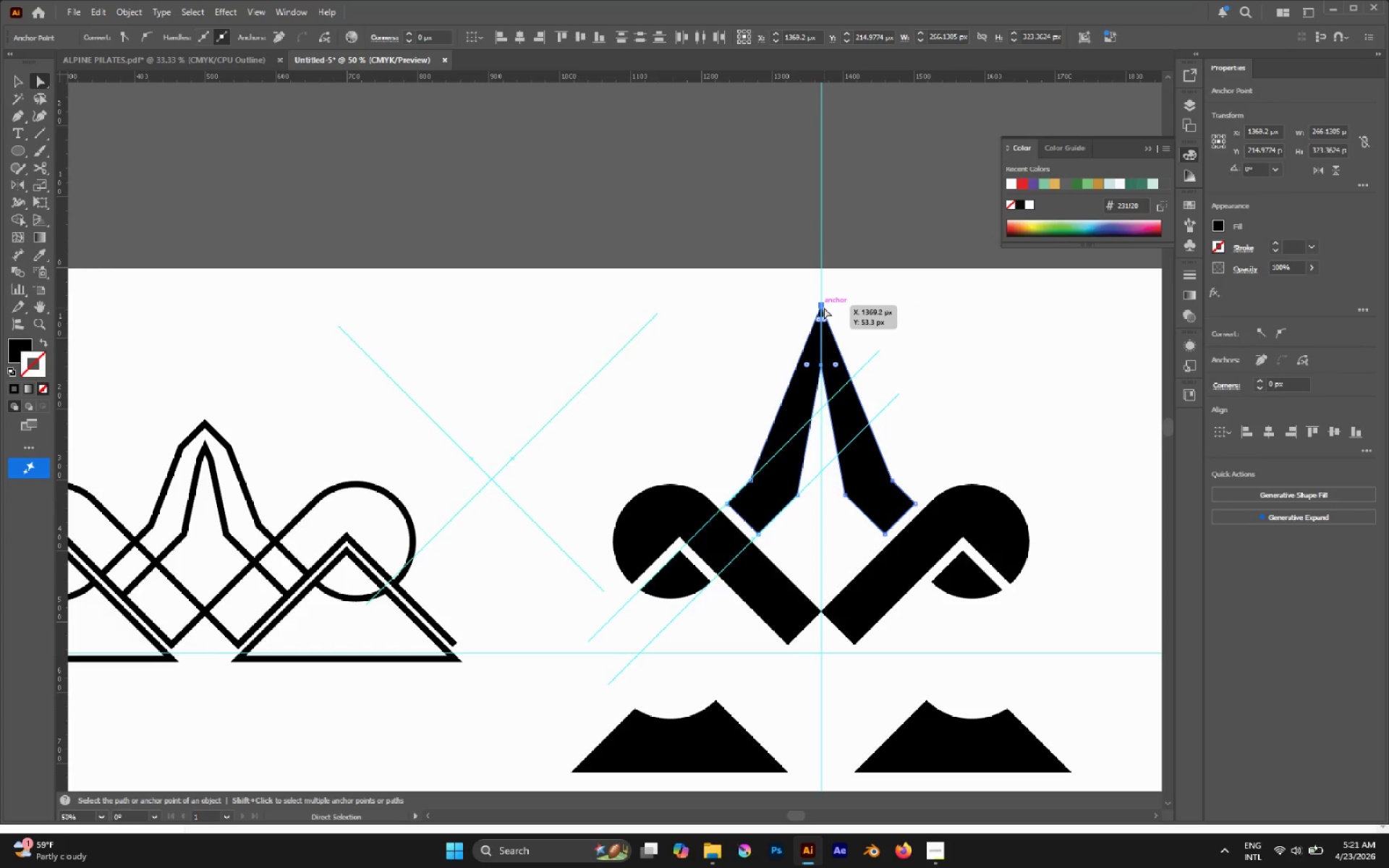 
left_click_drag(start_coordinate=[823, 307], to_coordinate=[820, 412])
 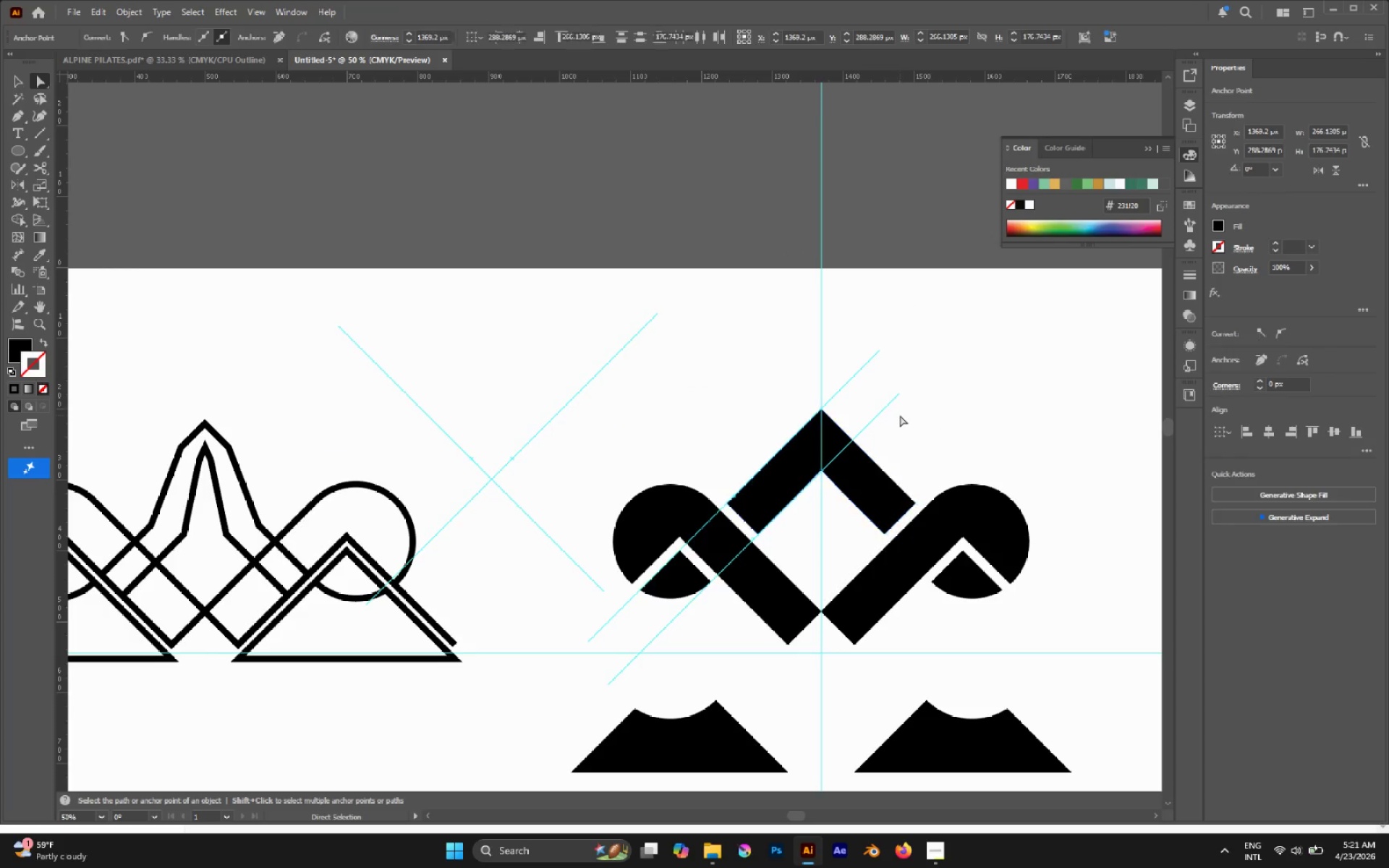 
hold_key(key=ShiftLeft, duration=6.72)
left_click([900, 415])
 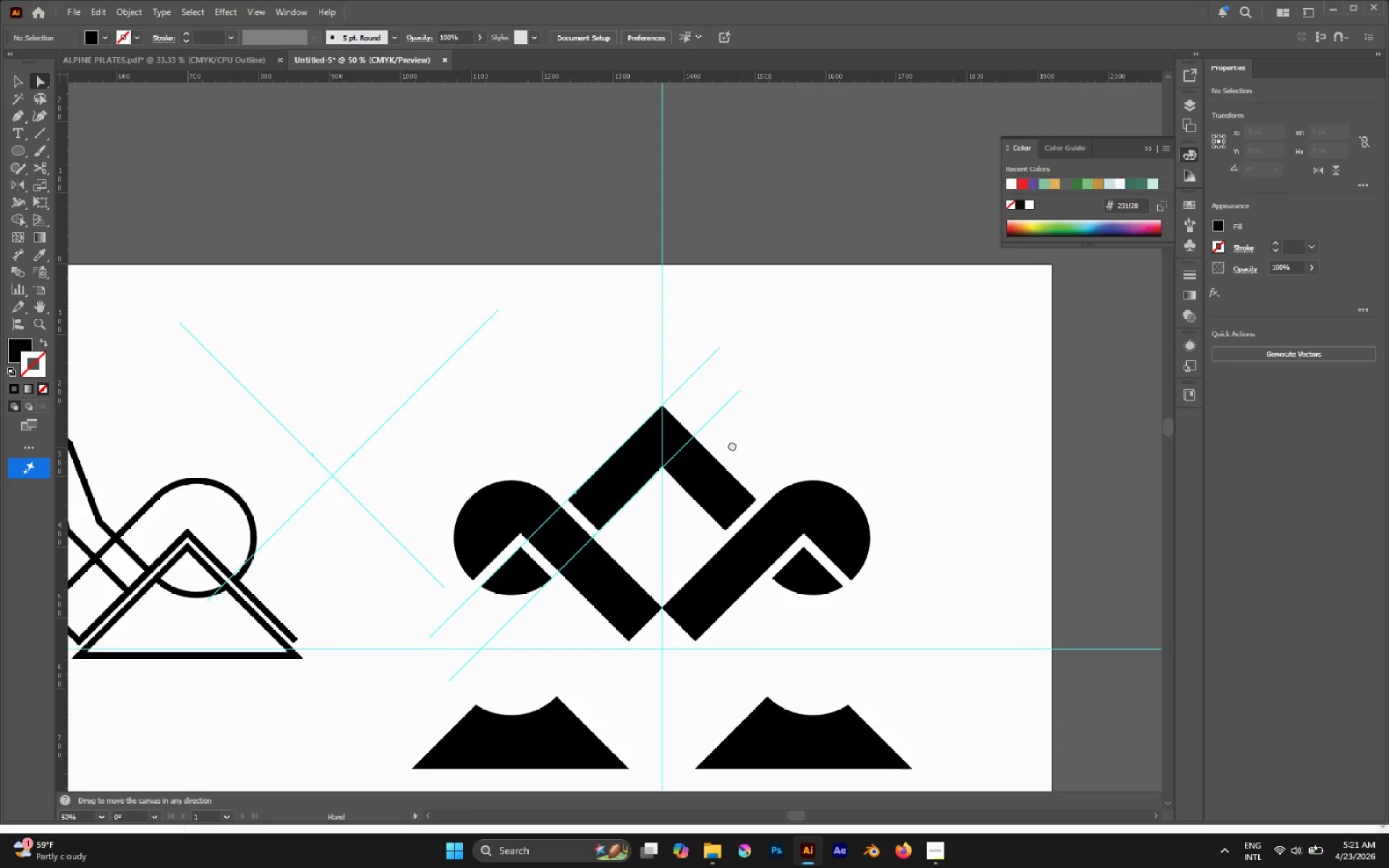 
hold_key(key=AltLeft, duration=0.44)
scroll: coordinate [726, 439], scroll_direction: down, amount: 1.0
 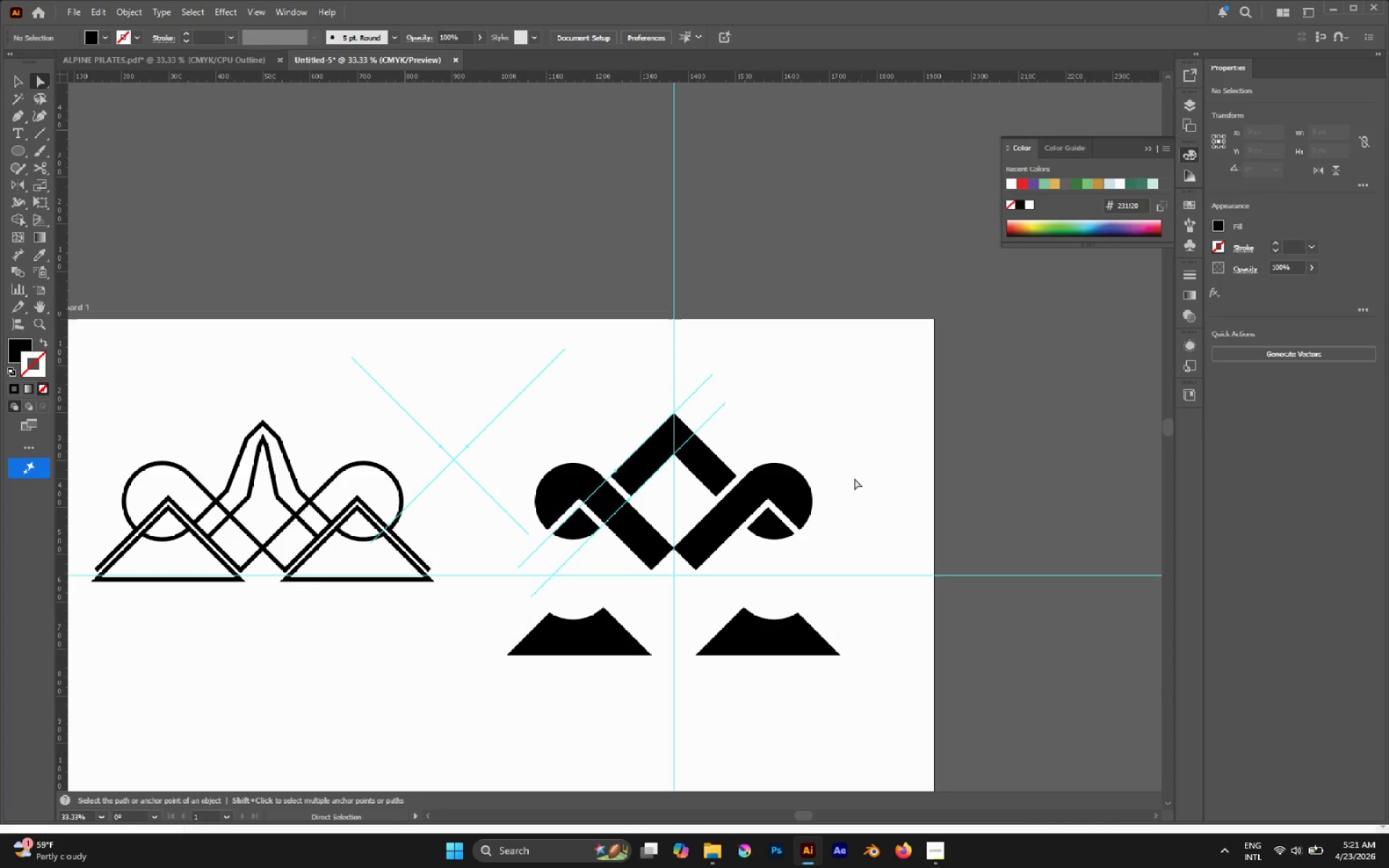 
key(Alt+AltLeft)
 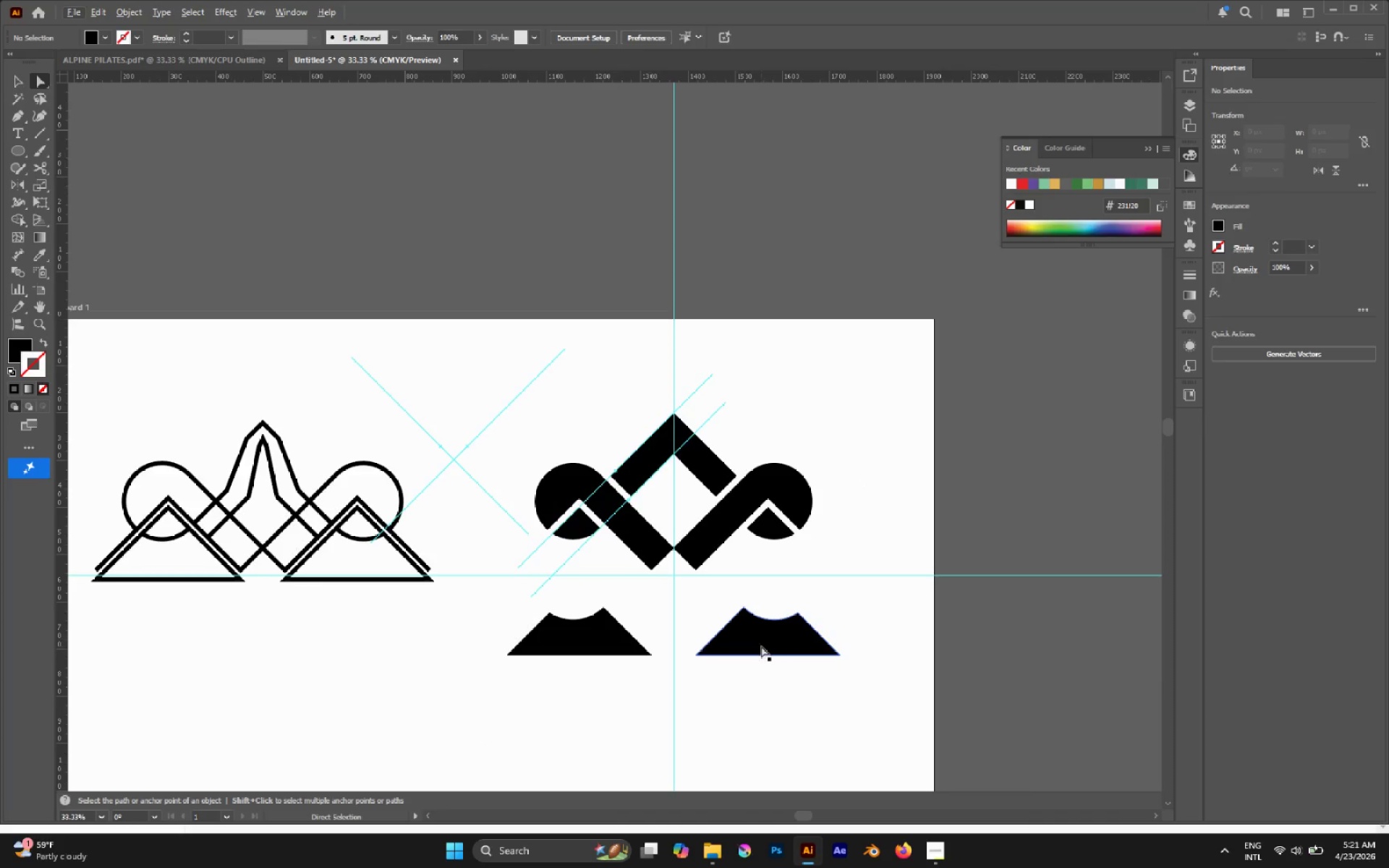 
left_click([763, 647])
 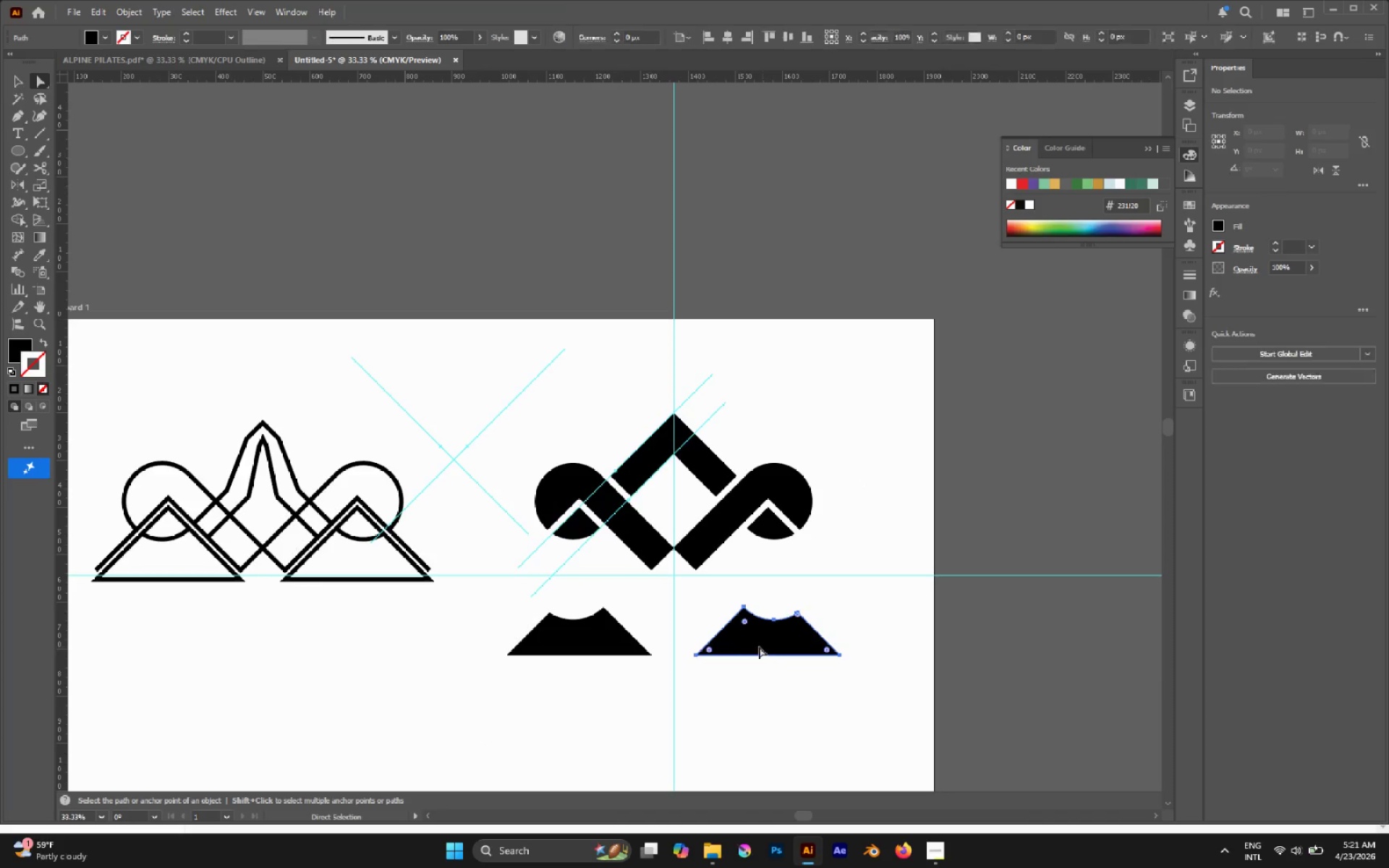 
hold_key(key=ShiftLeft, duration=1.0)
left_click([580, 641])
 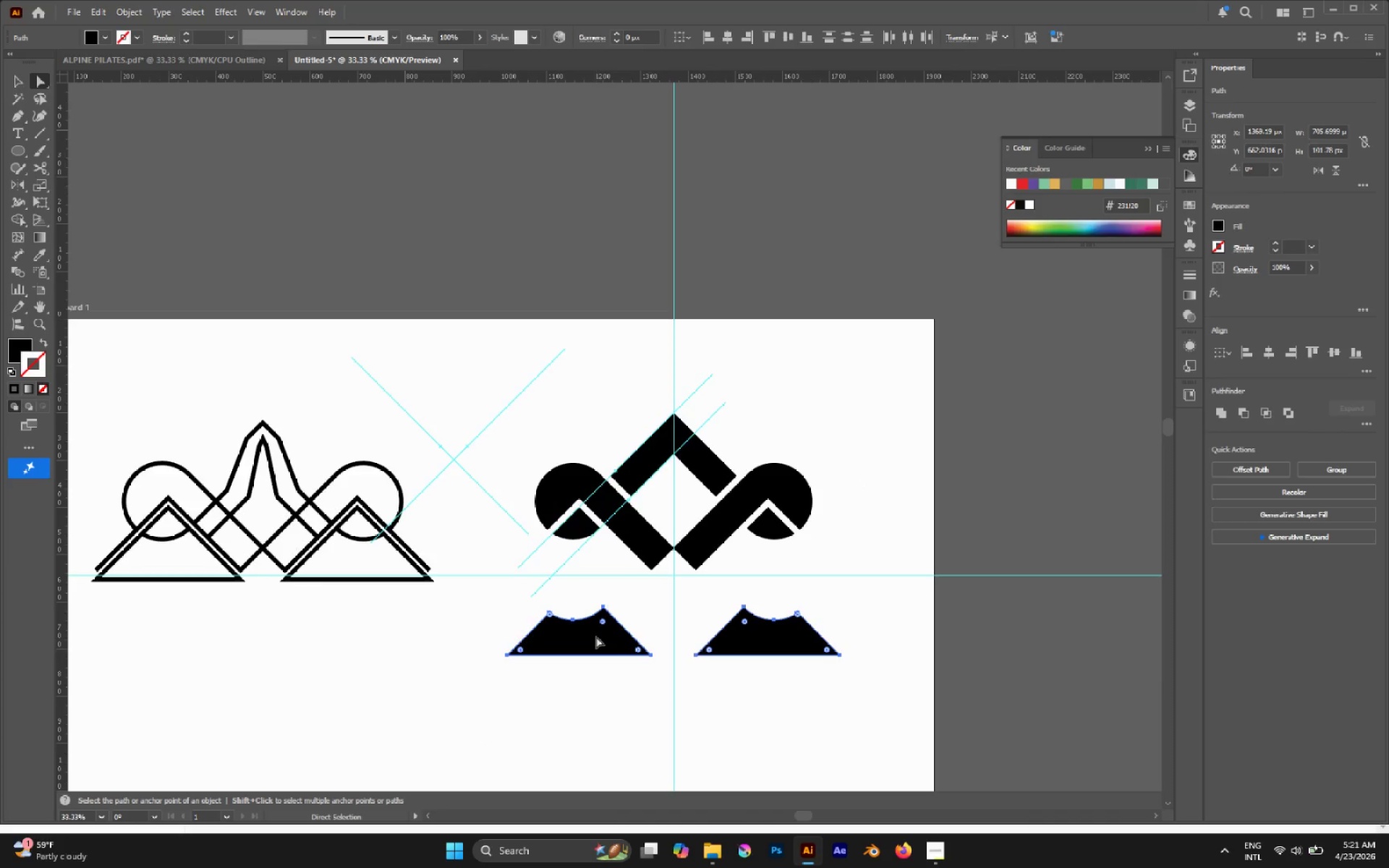 
left_click_drag(start_coordinate=[596, 637], to_coordinate=[608, 561])
 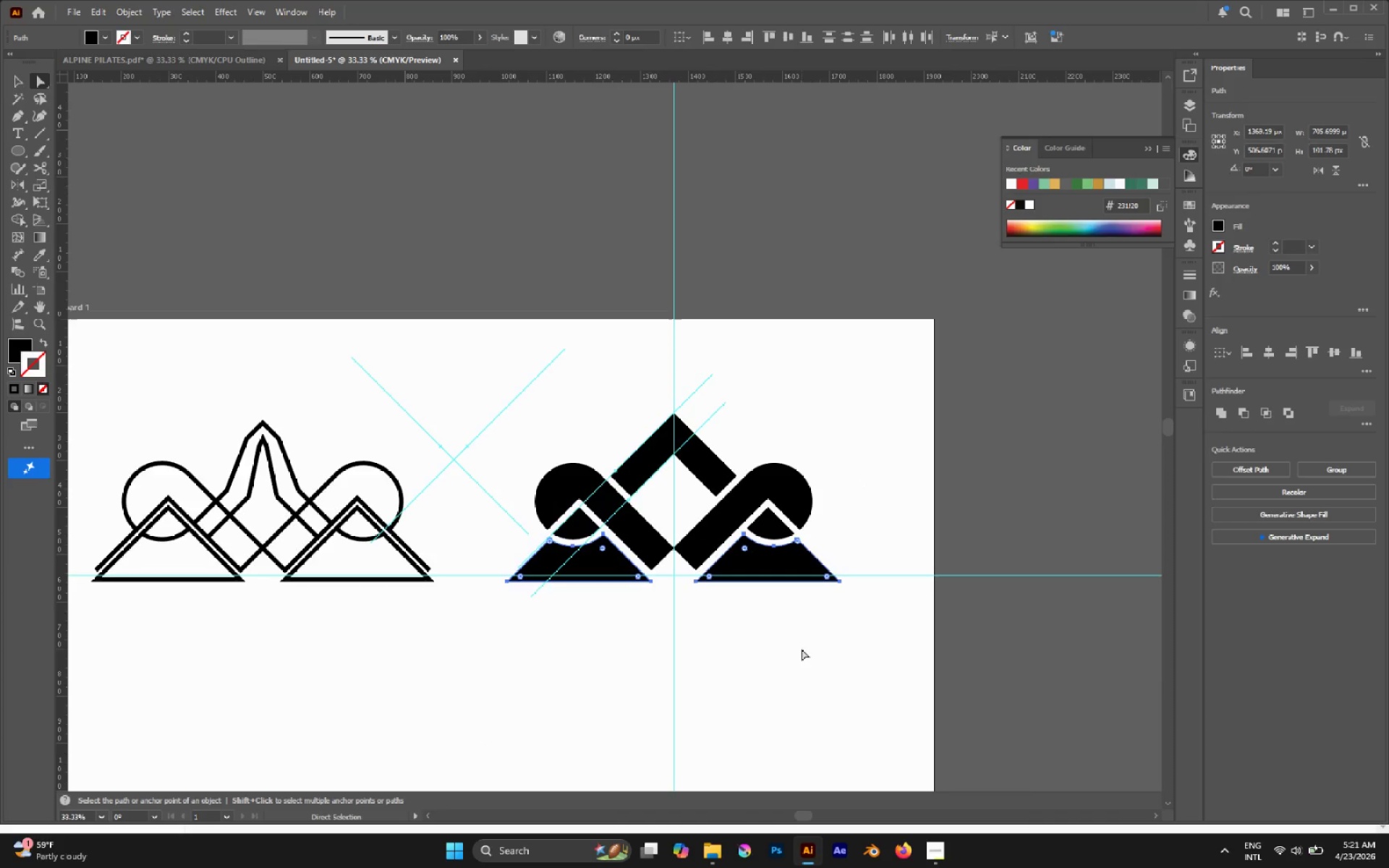 
hold_key(key=ShiftLeft, duration=3.52)
 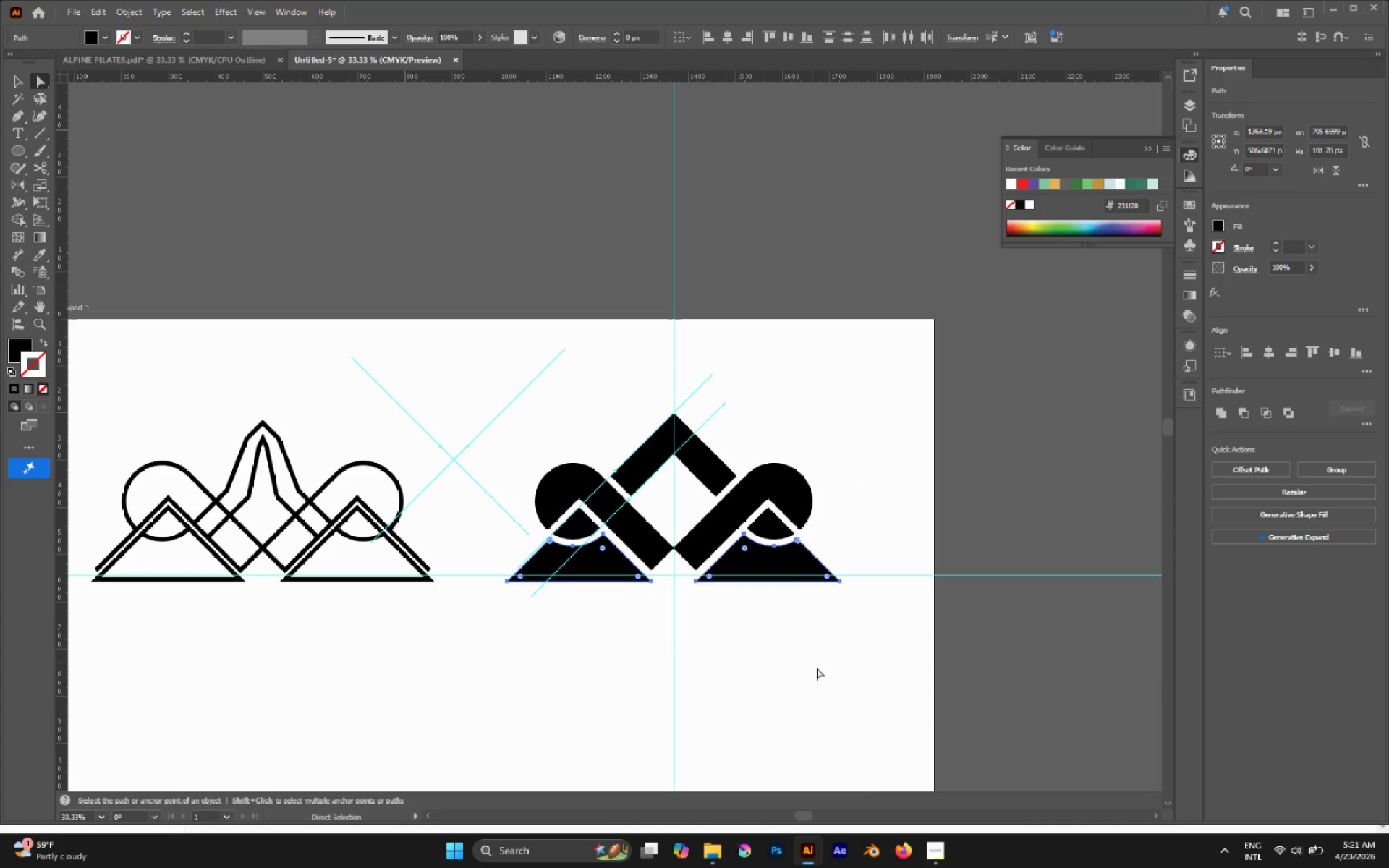 
left_click([820, 676])
 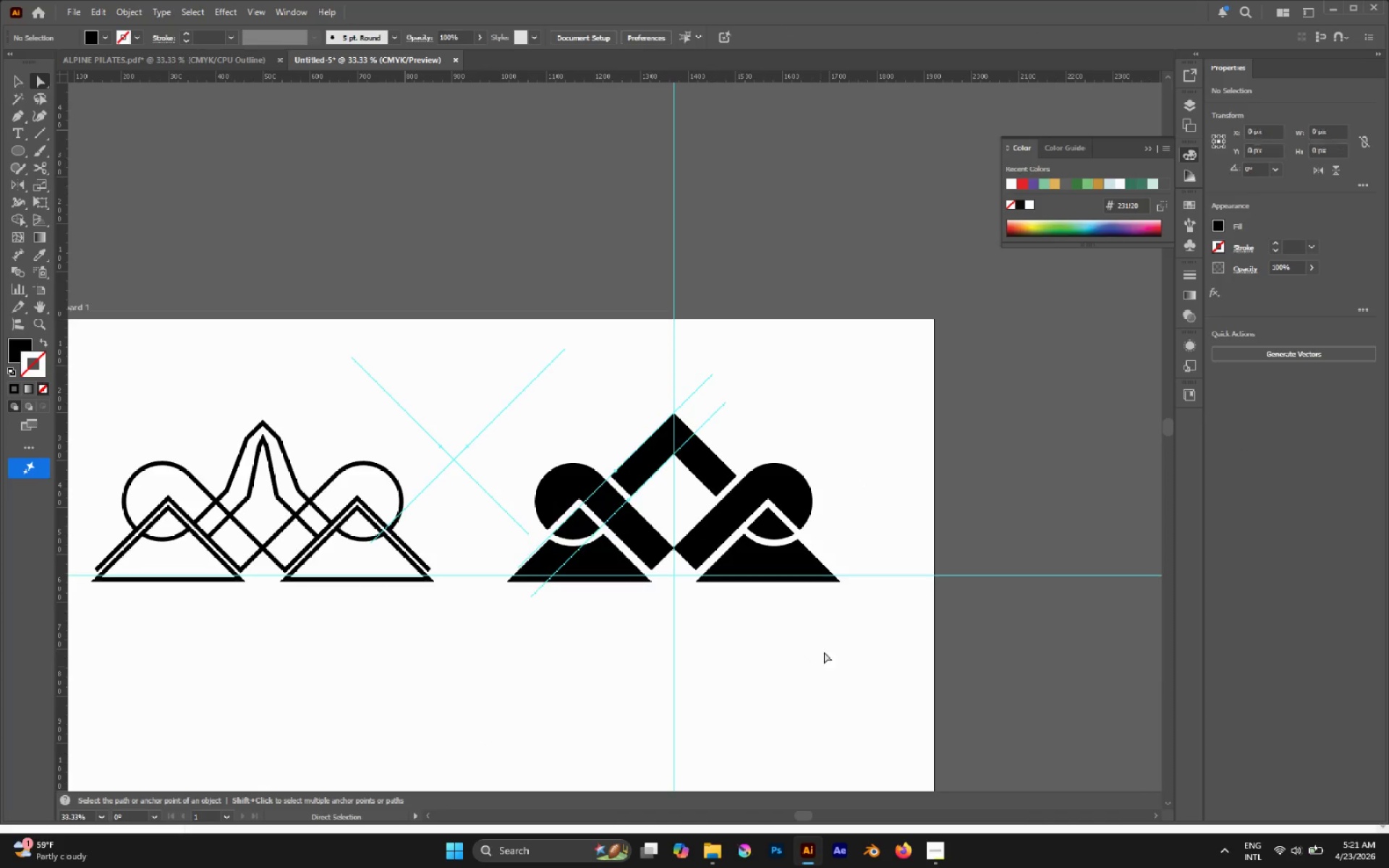 
hold_key(key=AltLeft, duration=0.39)
scroll: coordinate [760, 593], scroll_direction: down, amount: 4.0
 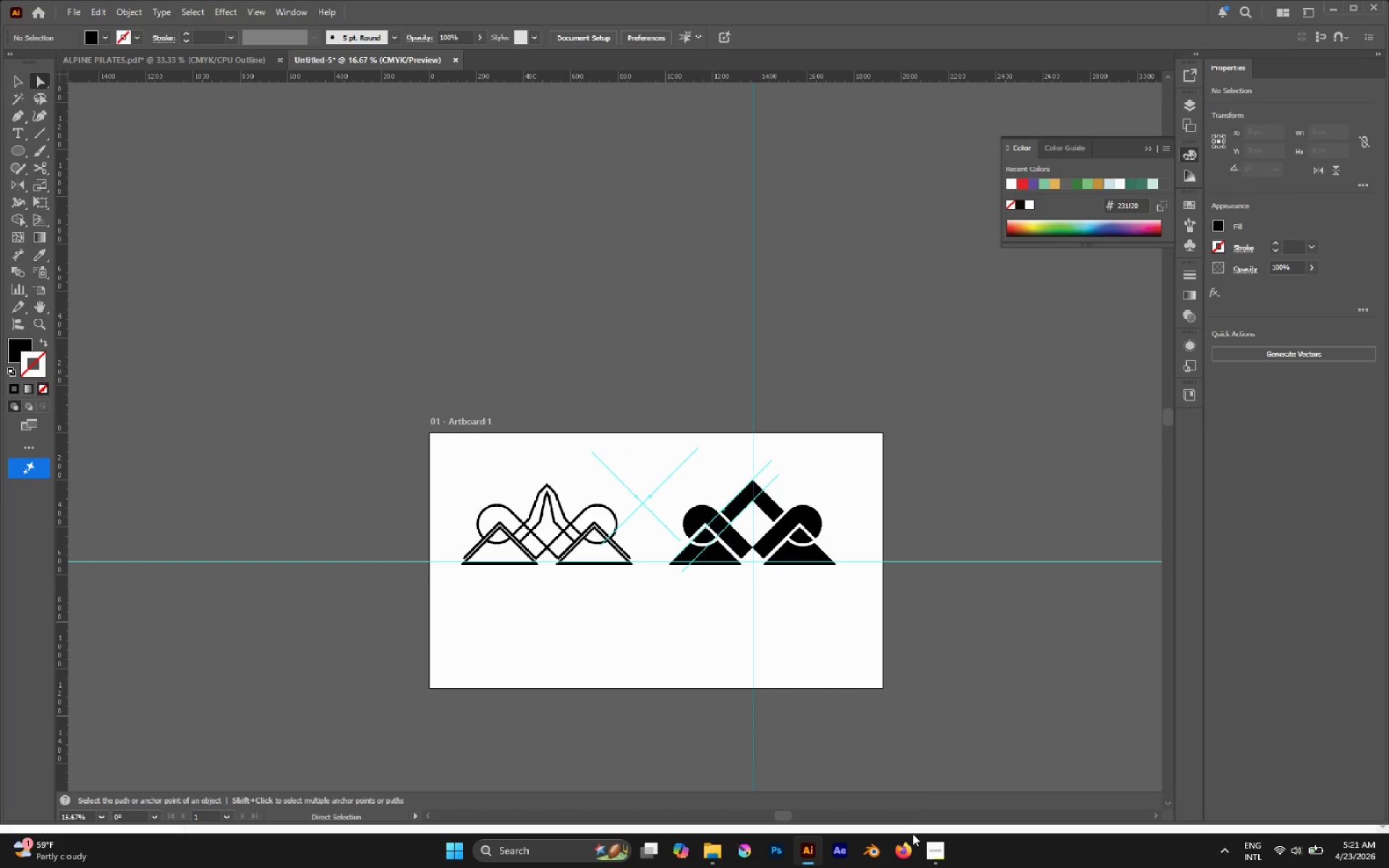 
left_click([925, 847])